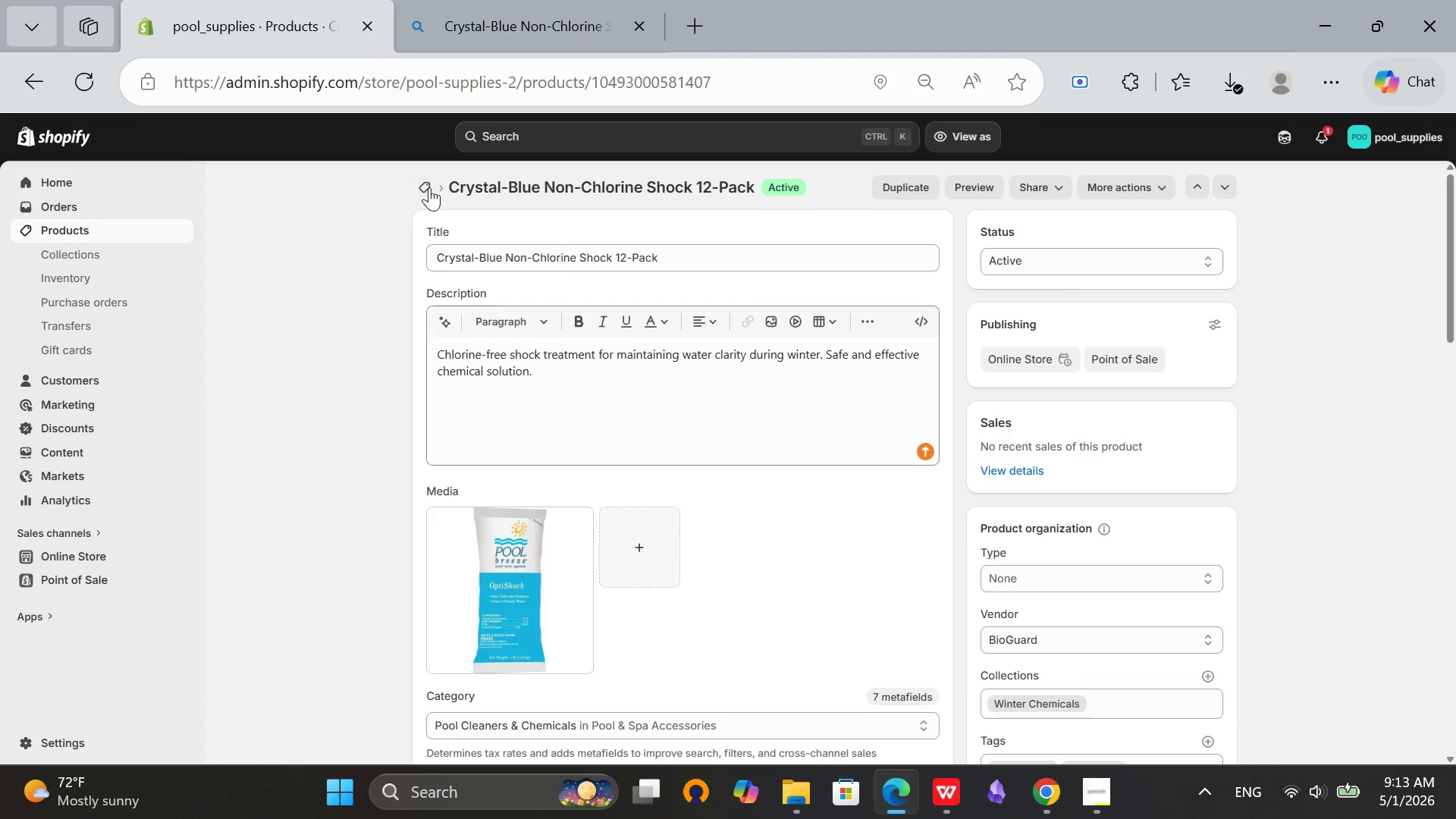 
left_click([433, 180])
 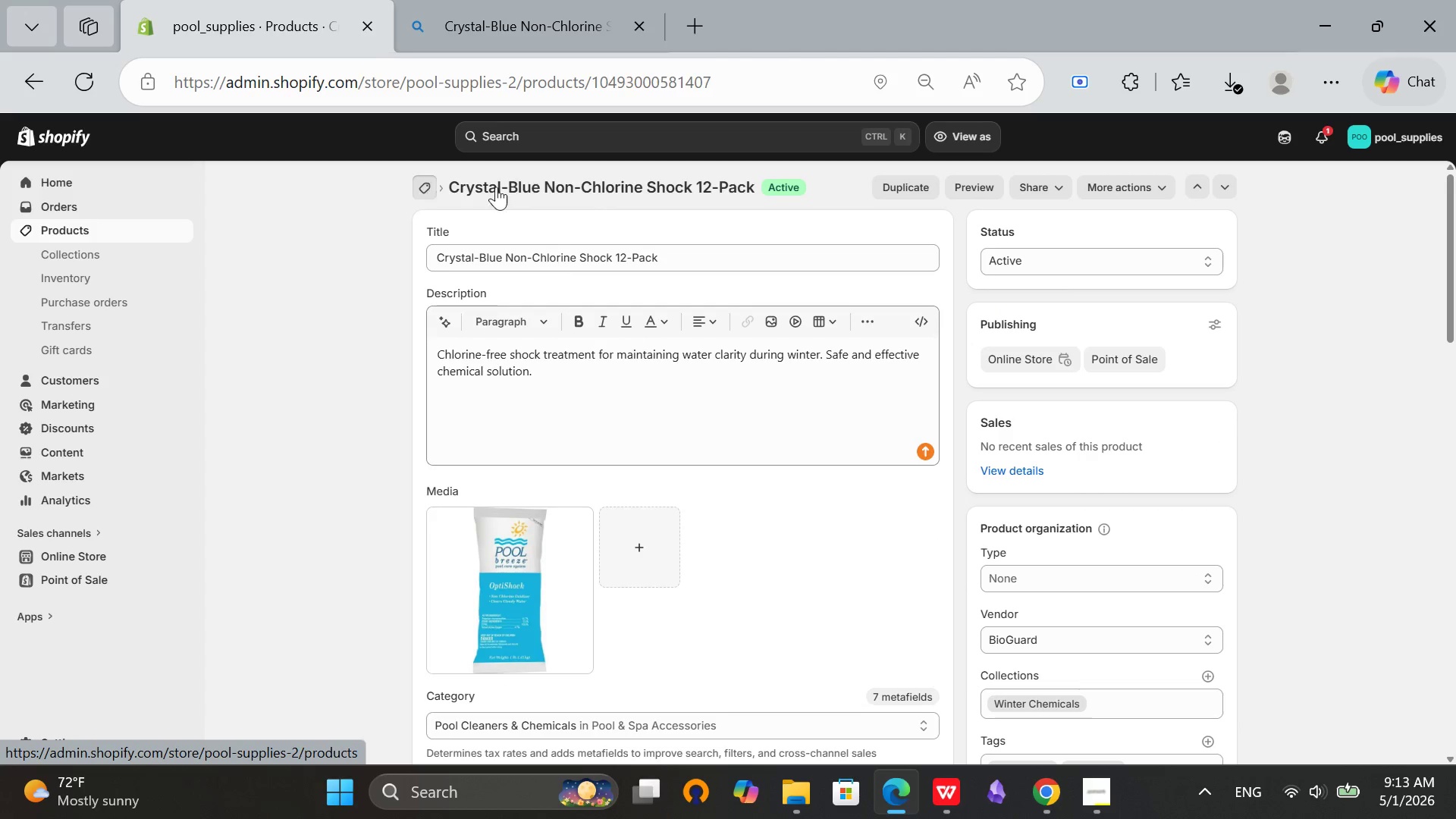 
mouse_move([604, 226])
 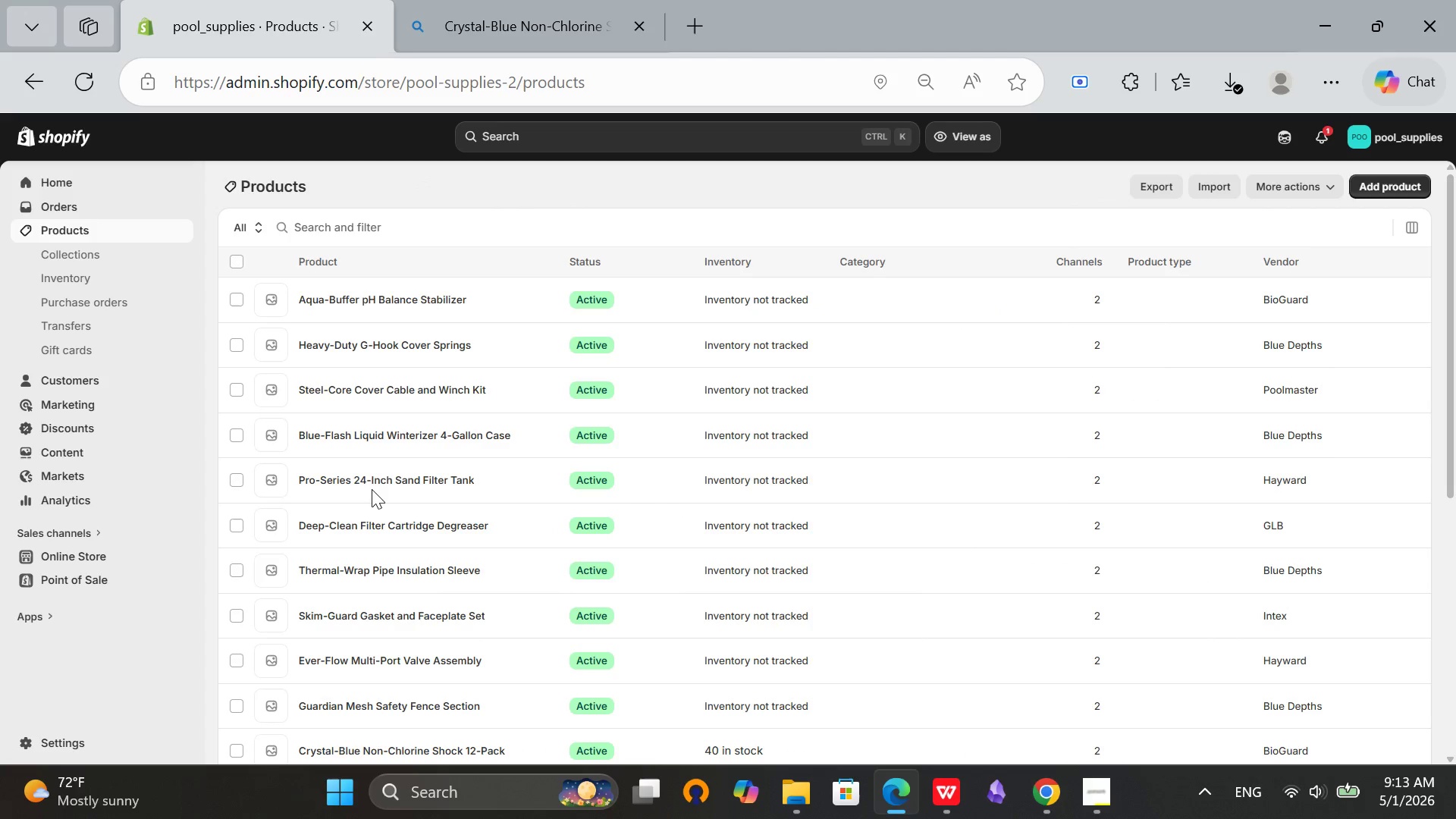 
scroll: coordinate [621, 367], scroll_direction: down, amount: 14.0
 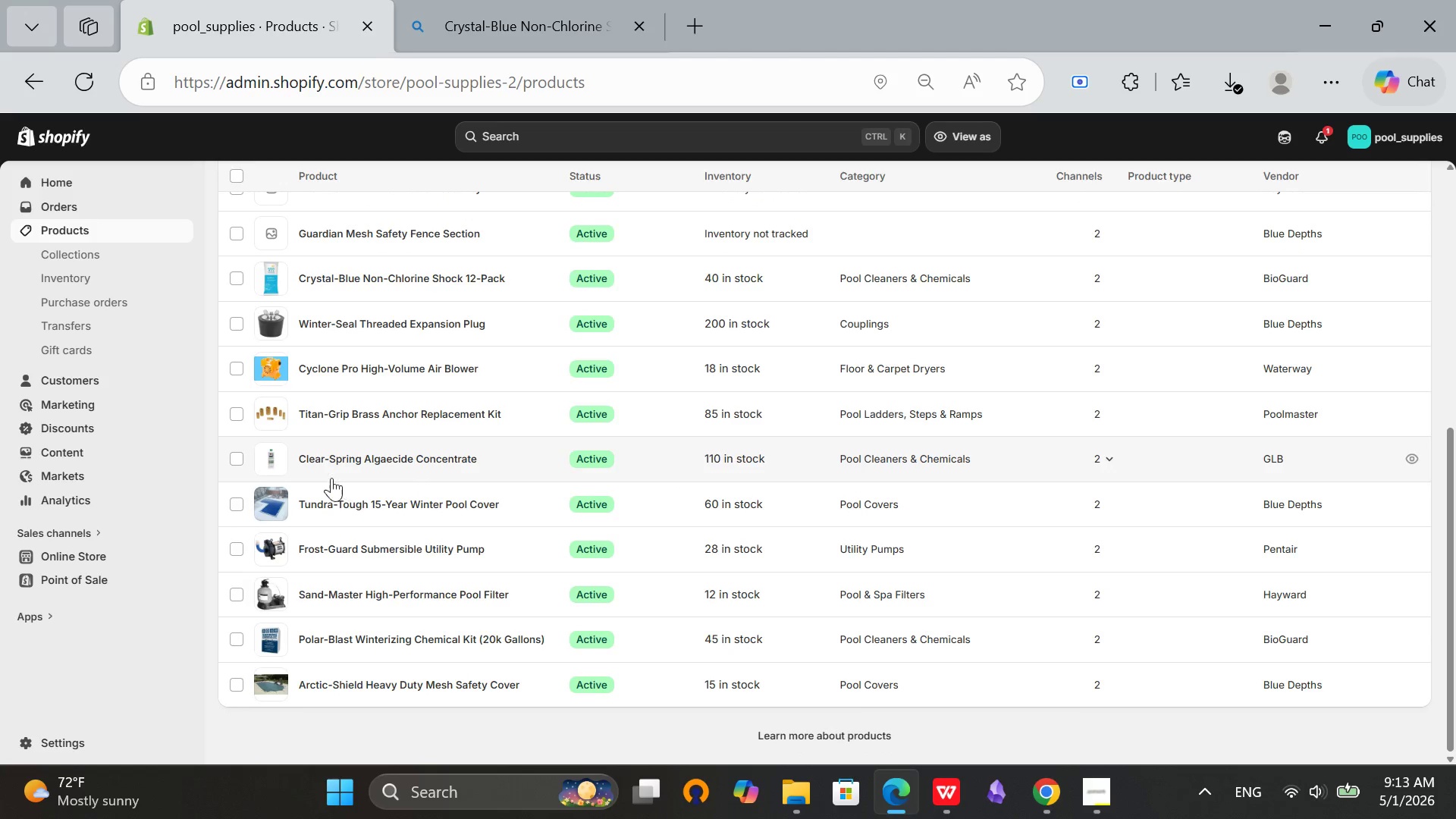 
scroll: coordinate [331, 478], scroll_direction: up, amount: 2.0
 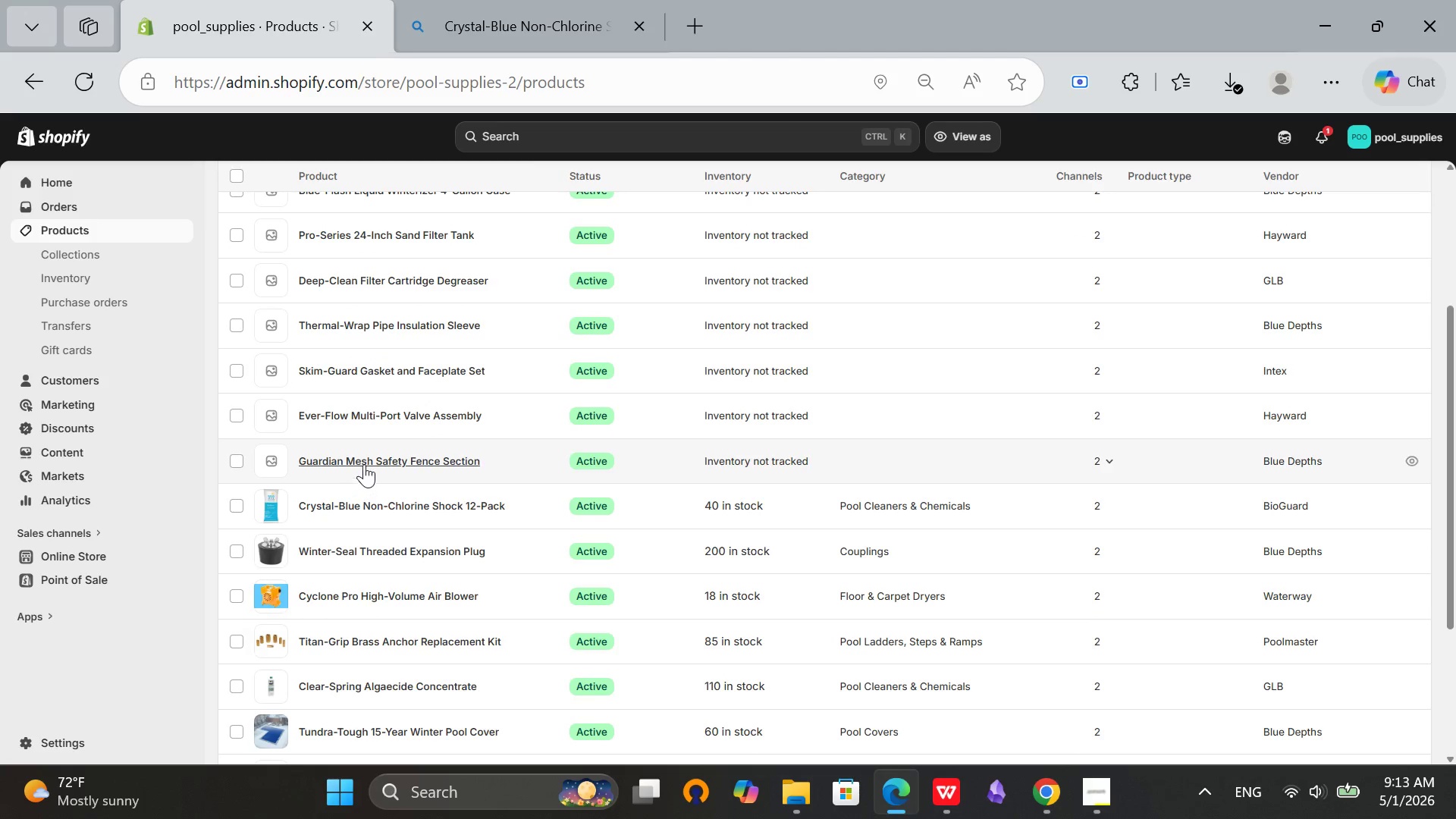 
left_click([362, 463])
 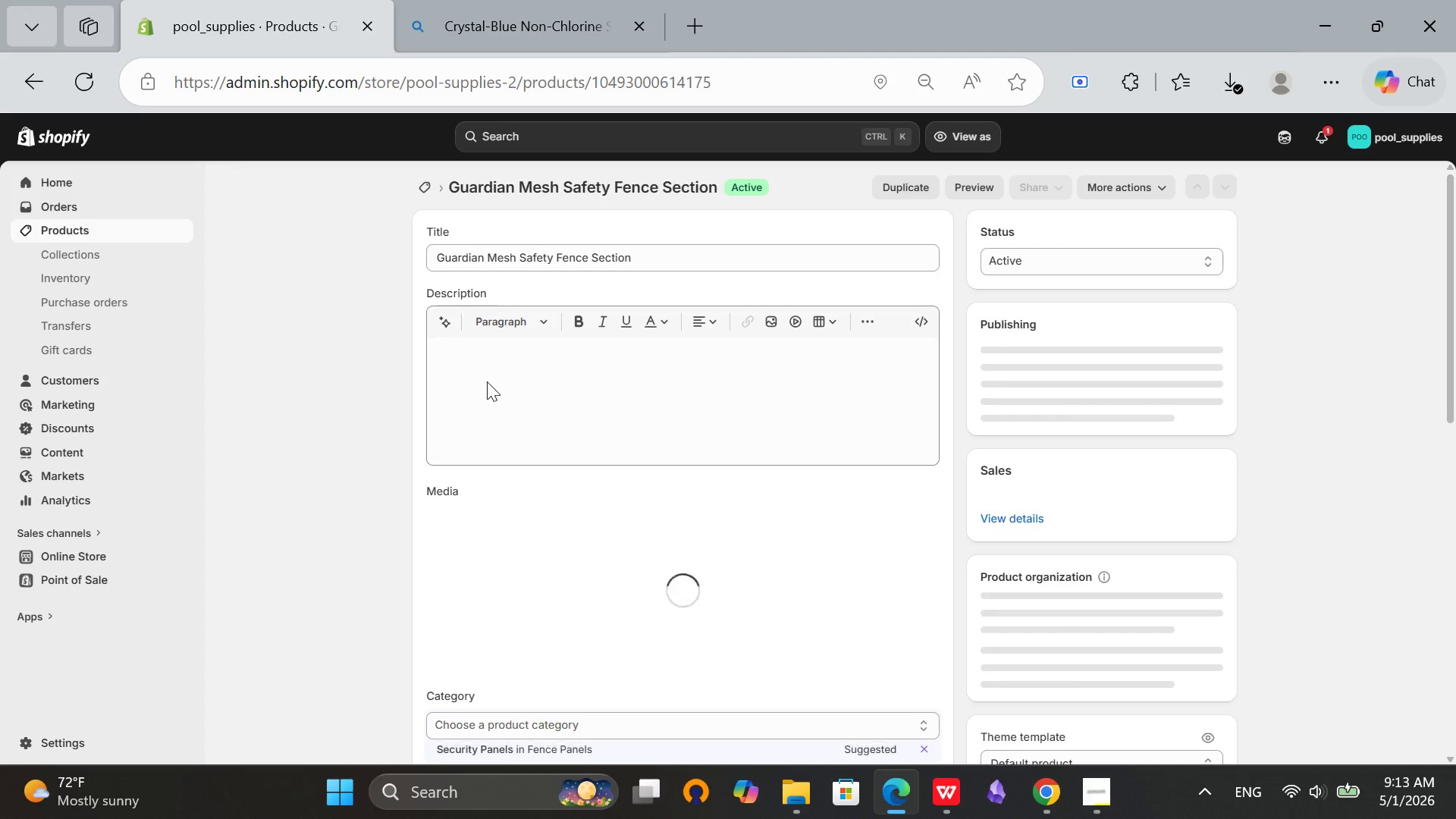 
scroll: coordinate [561, 394], scroll_direction: down, amount: 2.0
 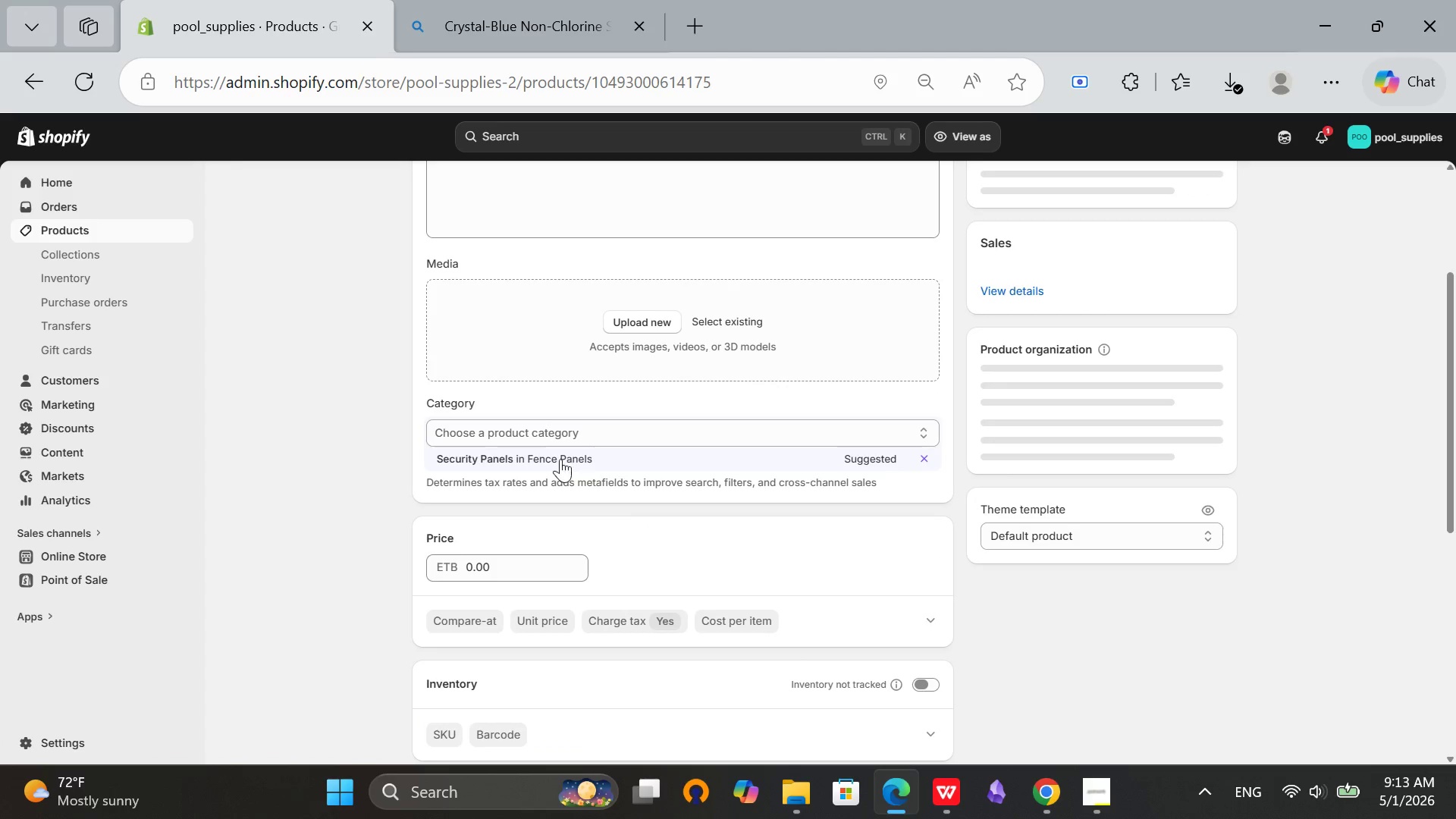 
left_click([561, 453])
 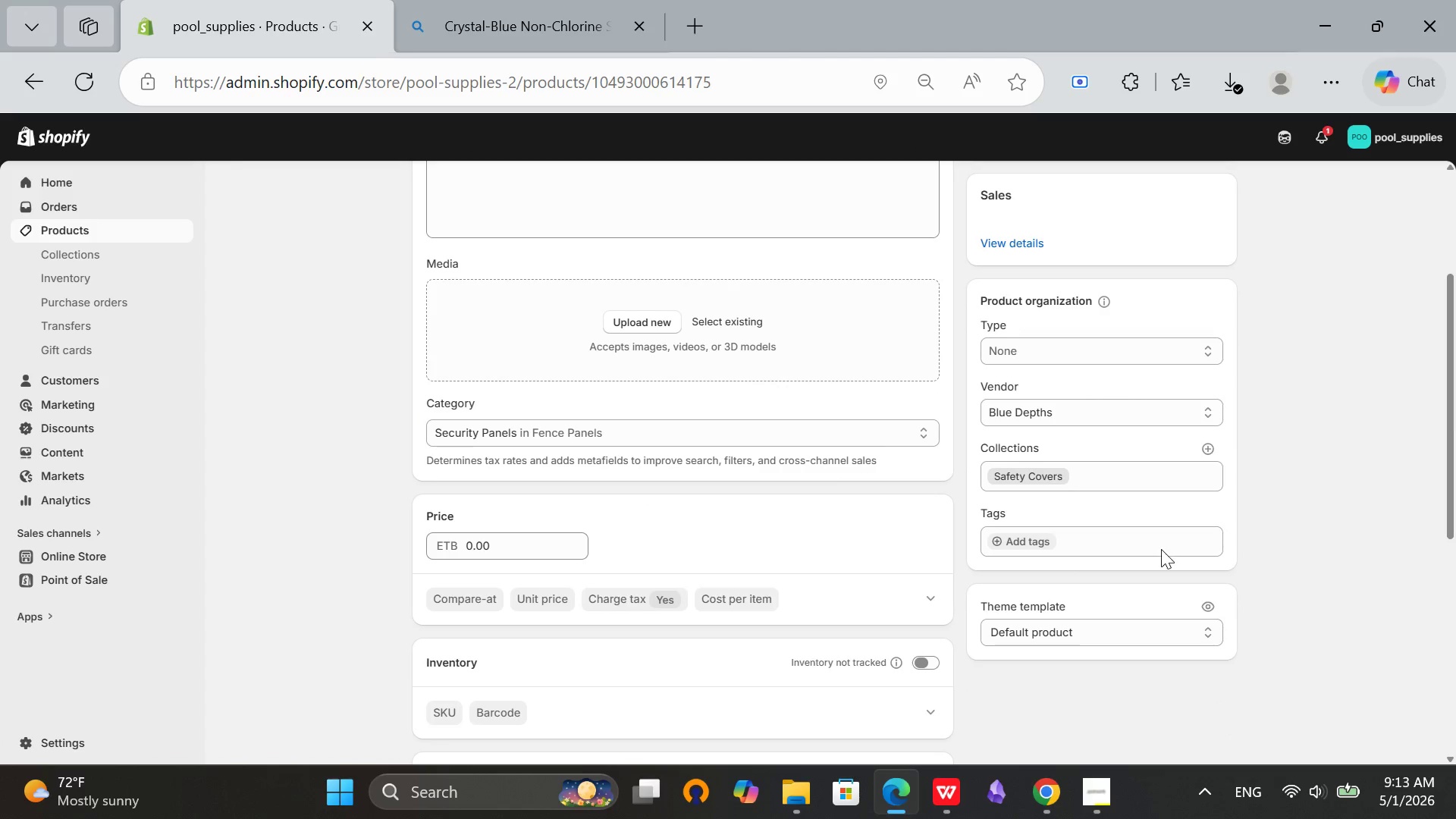 
scroll: coordinate [802, 566], scroll_direction: up, amount: 7.0
 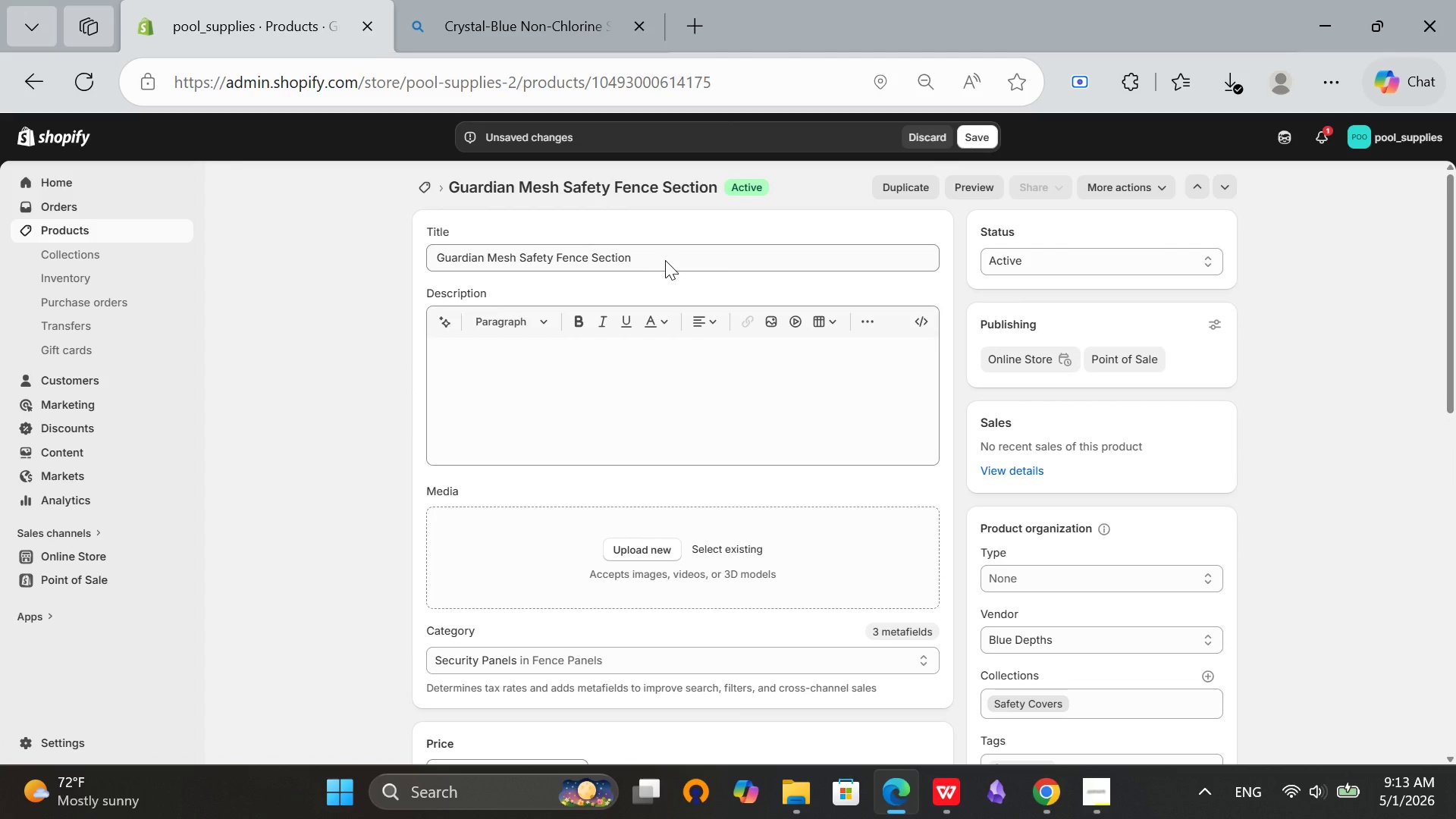 
left_click([667, 256])
 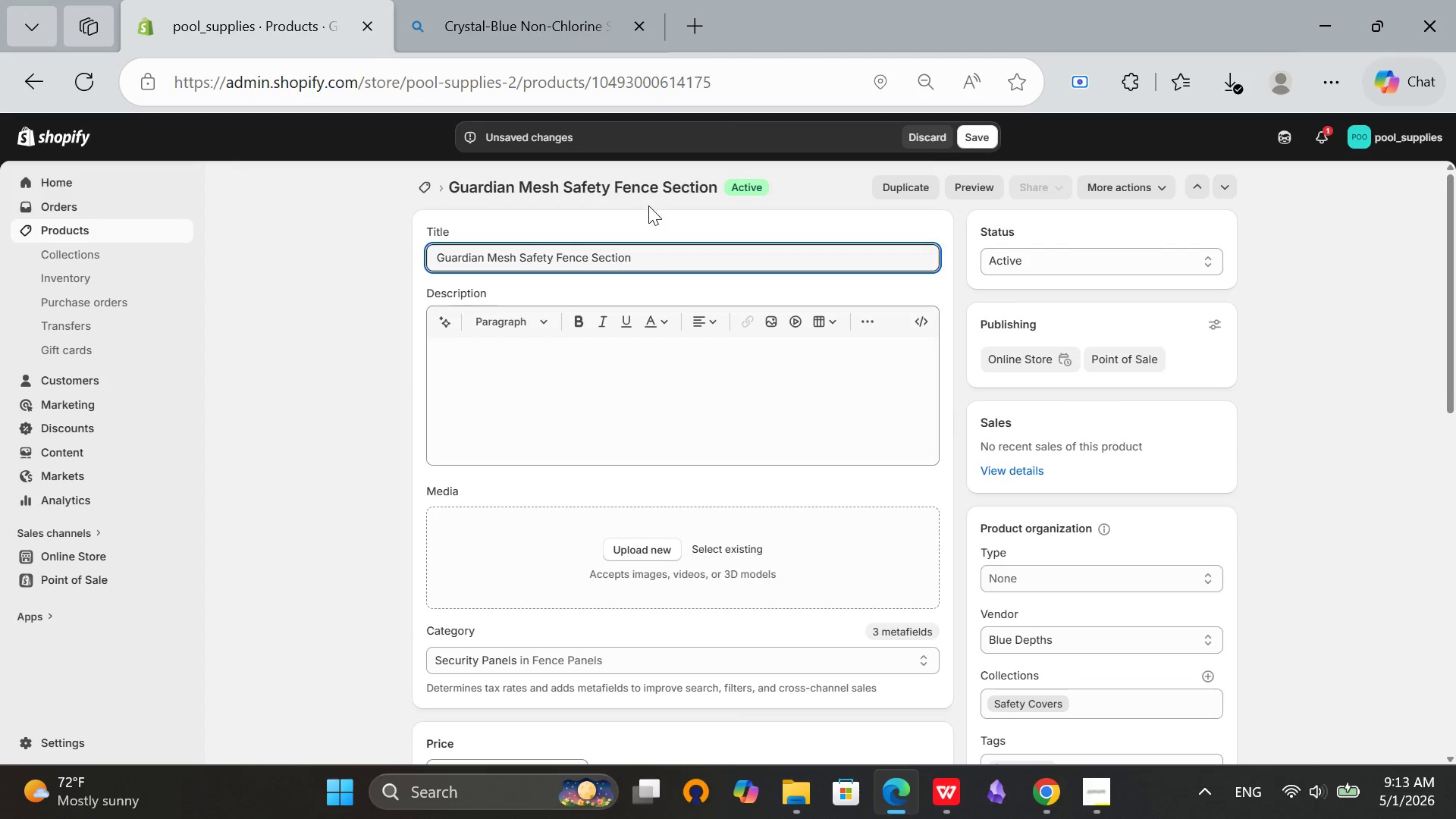 
key(Control+A)
 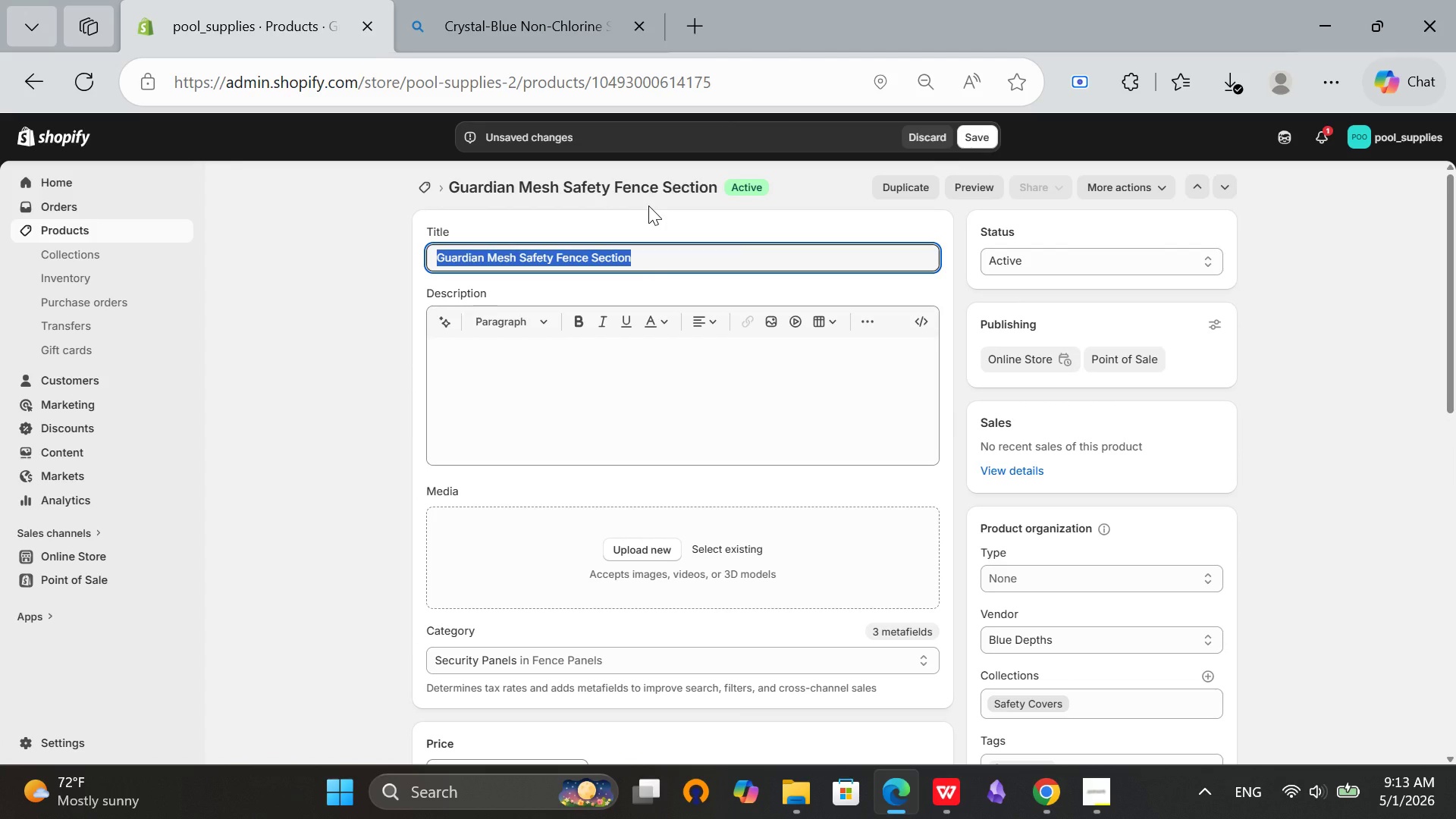 
key(Control+C)
 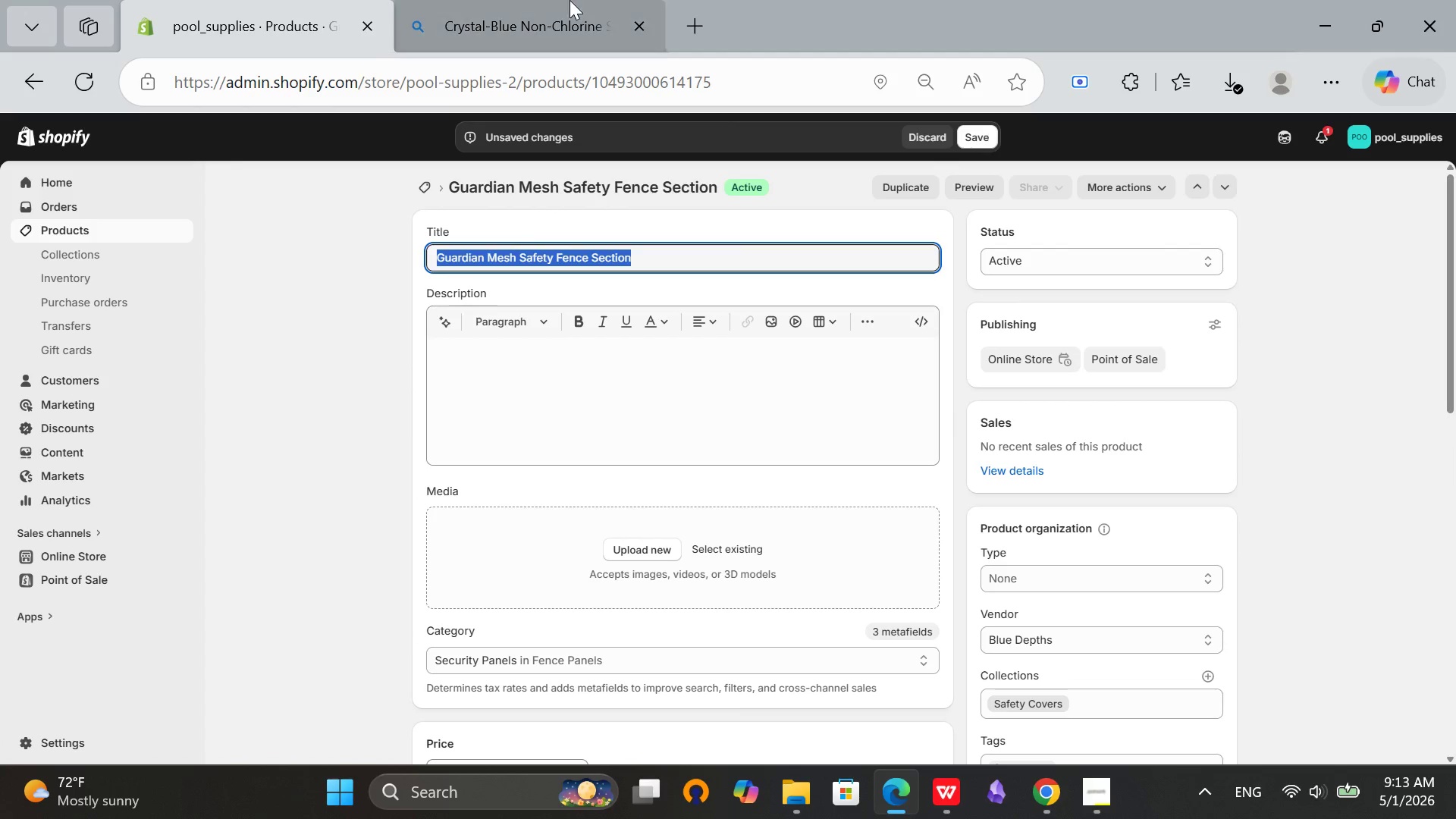 
left_click([570, 0])
 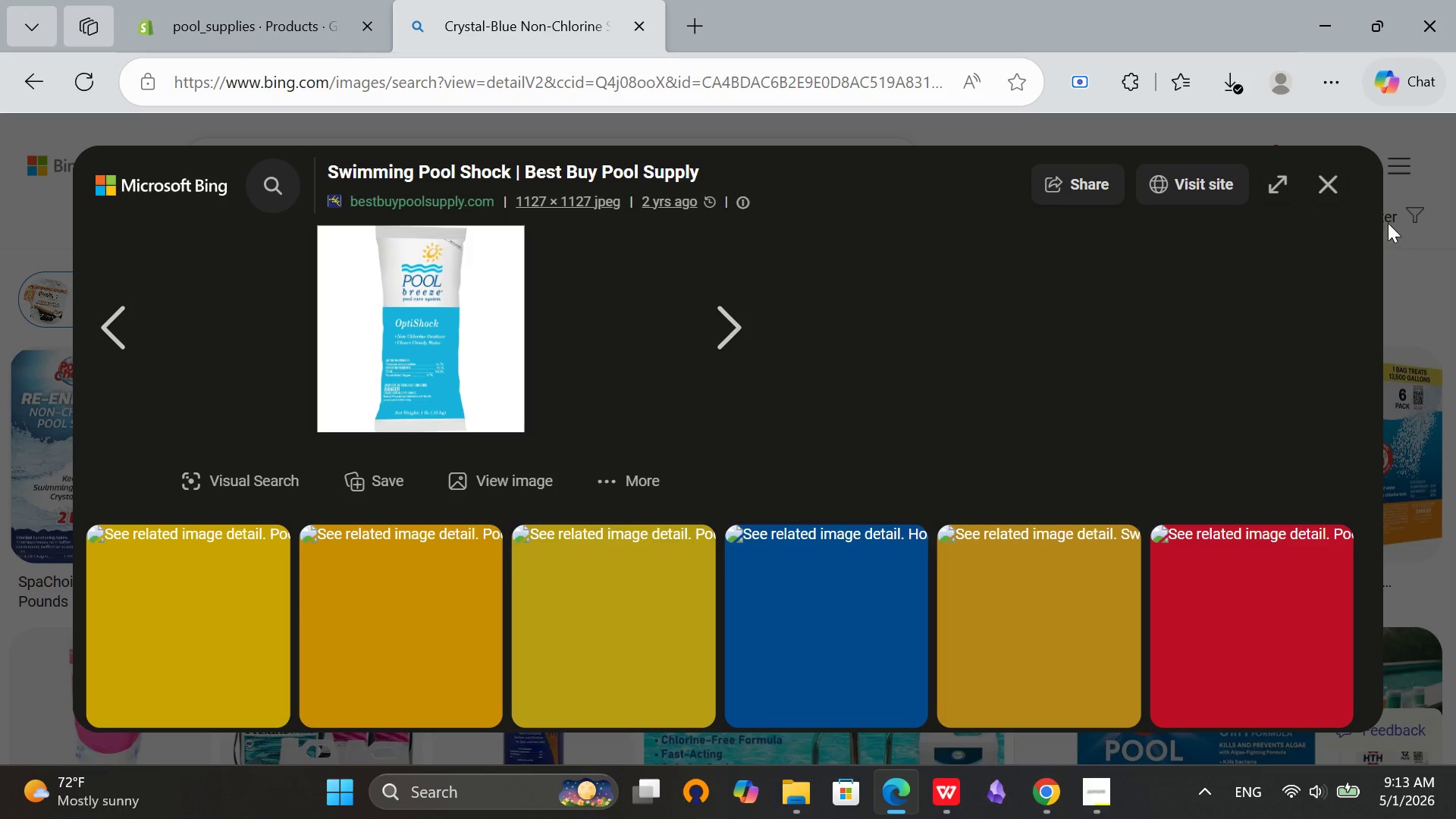 
left_click([1332, 192])
 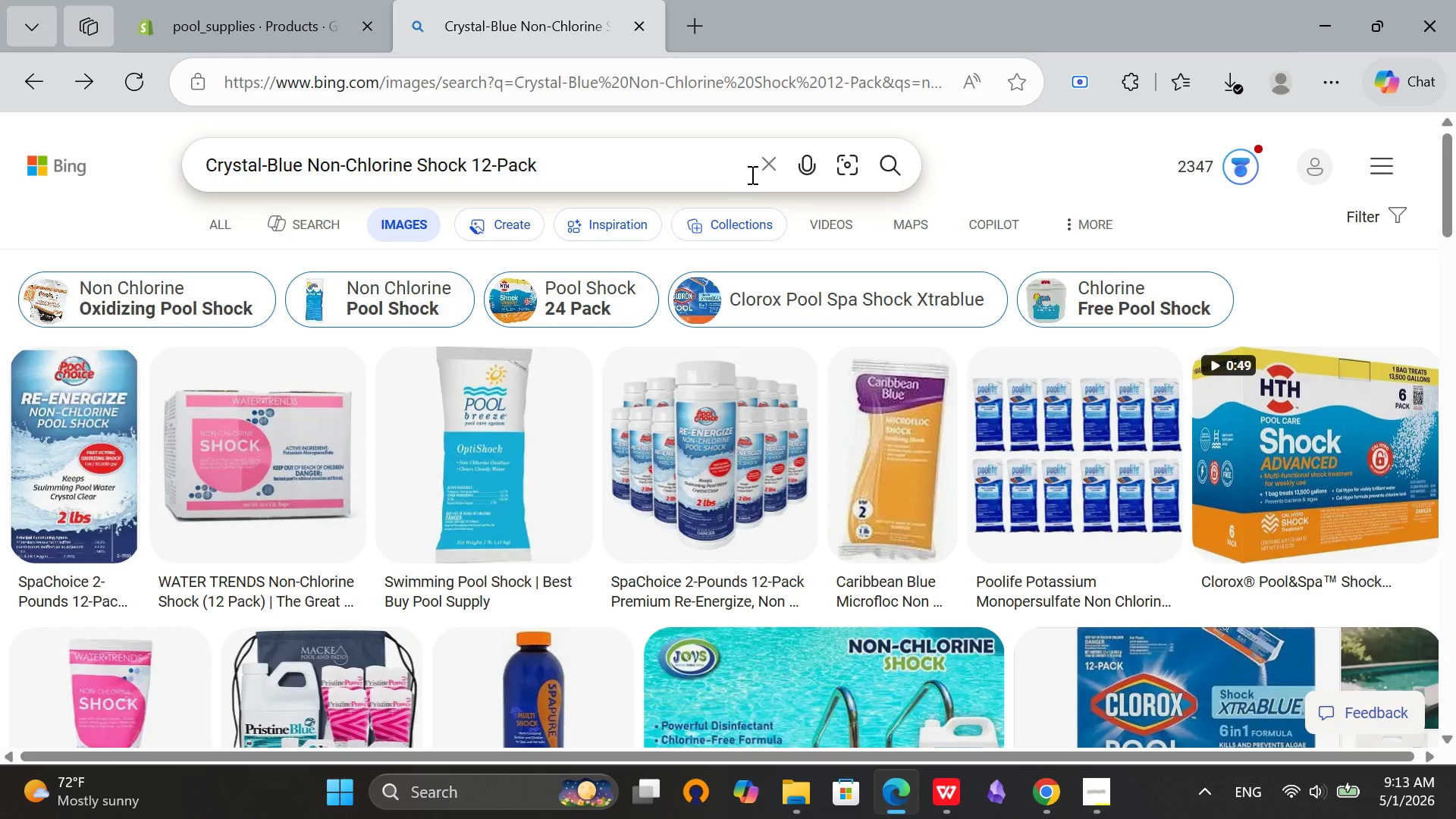 
left_click([778, 174])
 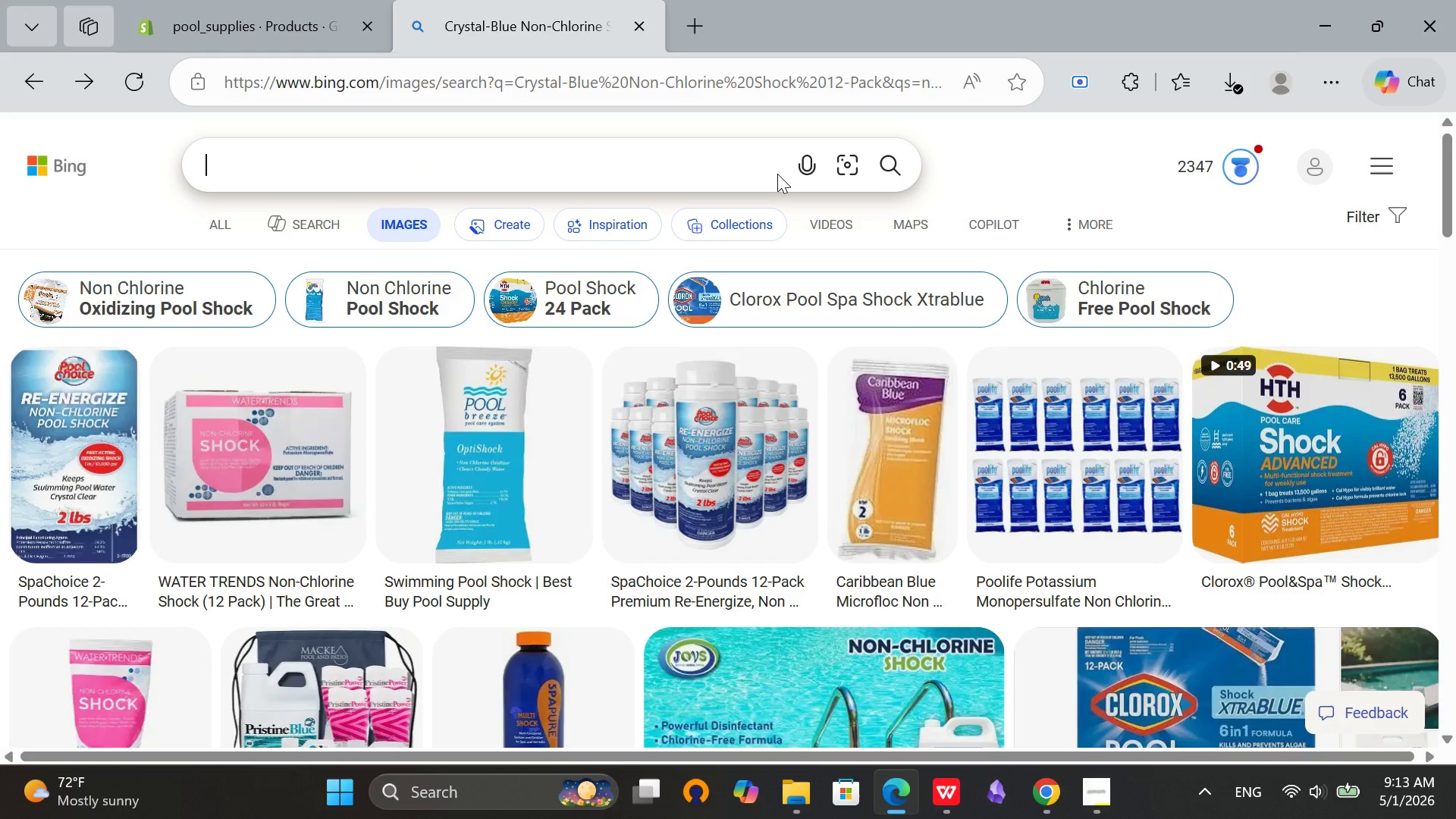 
key(Control+V)
 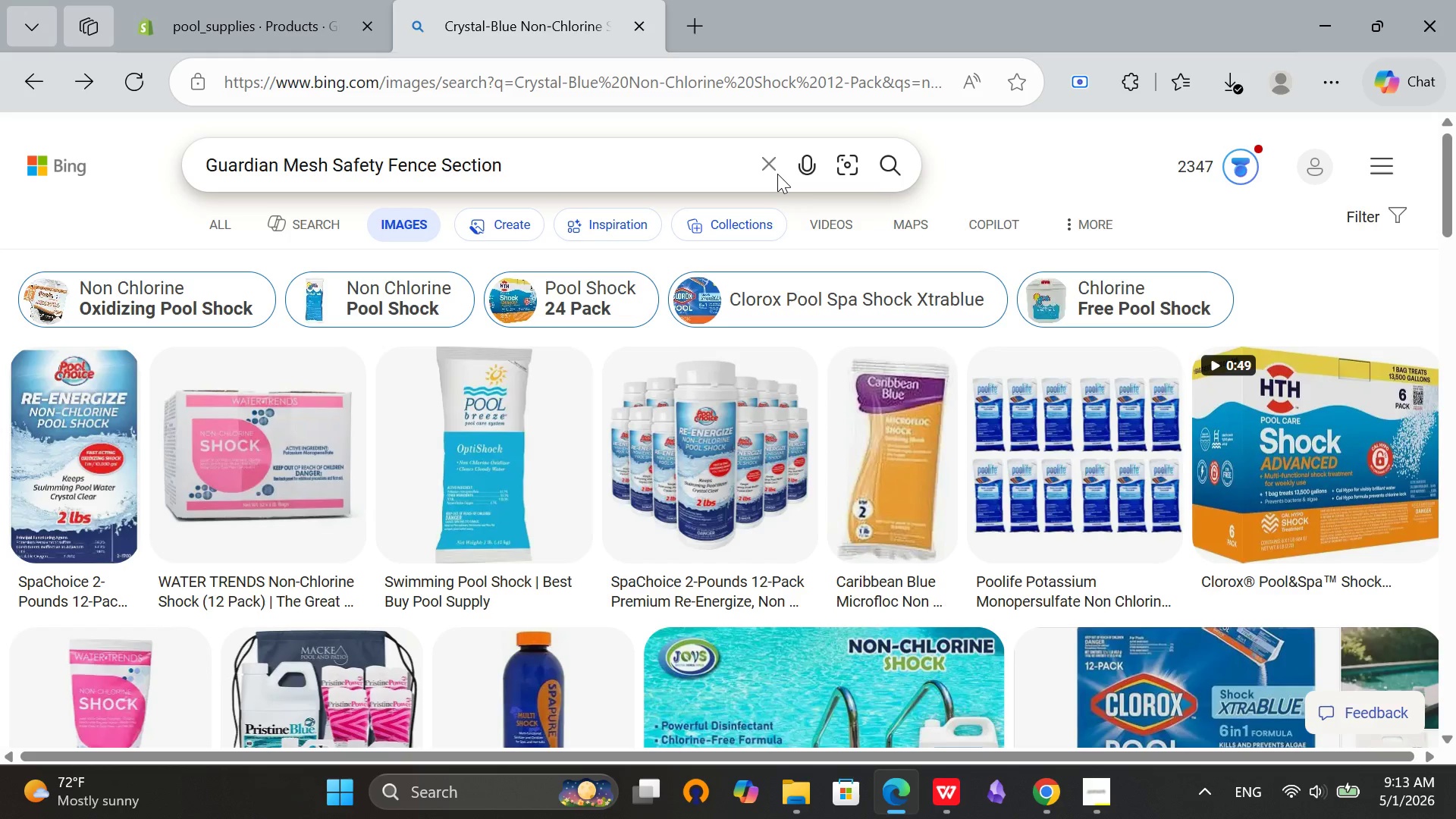 
key(Enter)
 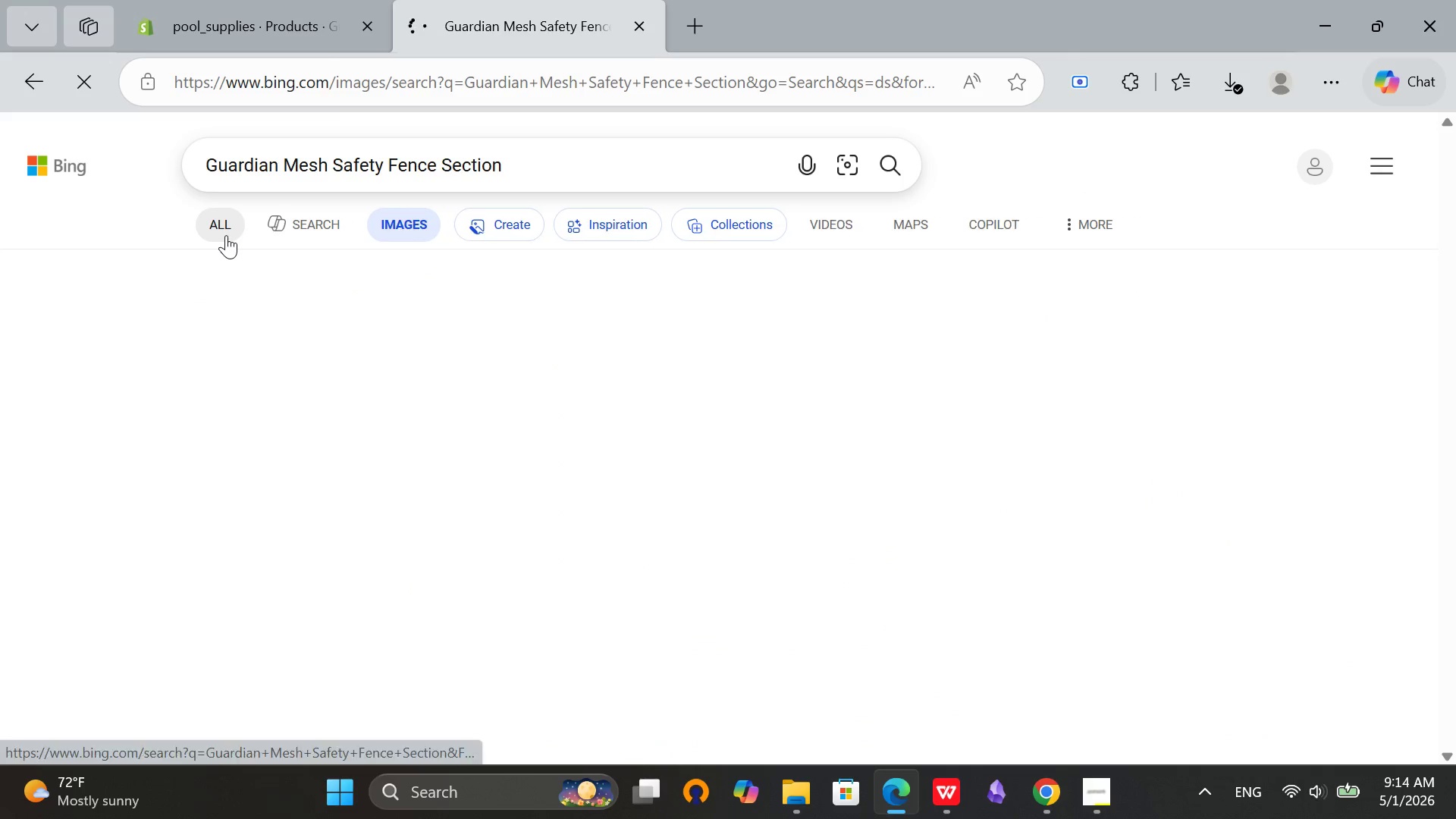 
scroll: coordinate [457, 341], scroll_direction: down, amount: 5.0
 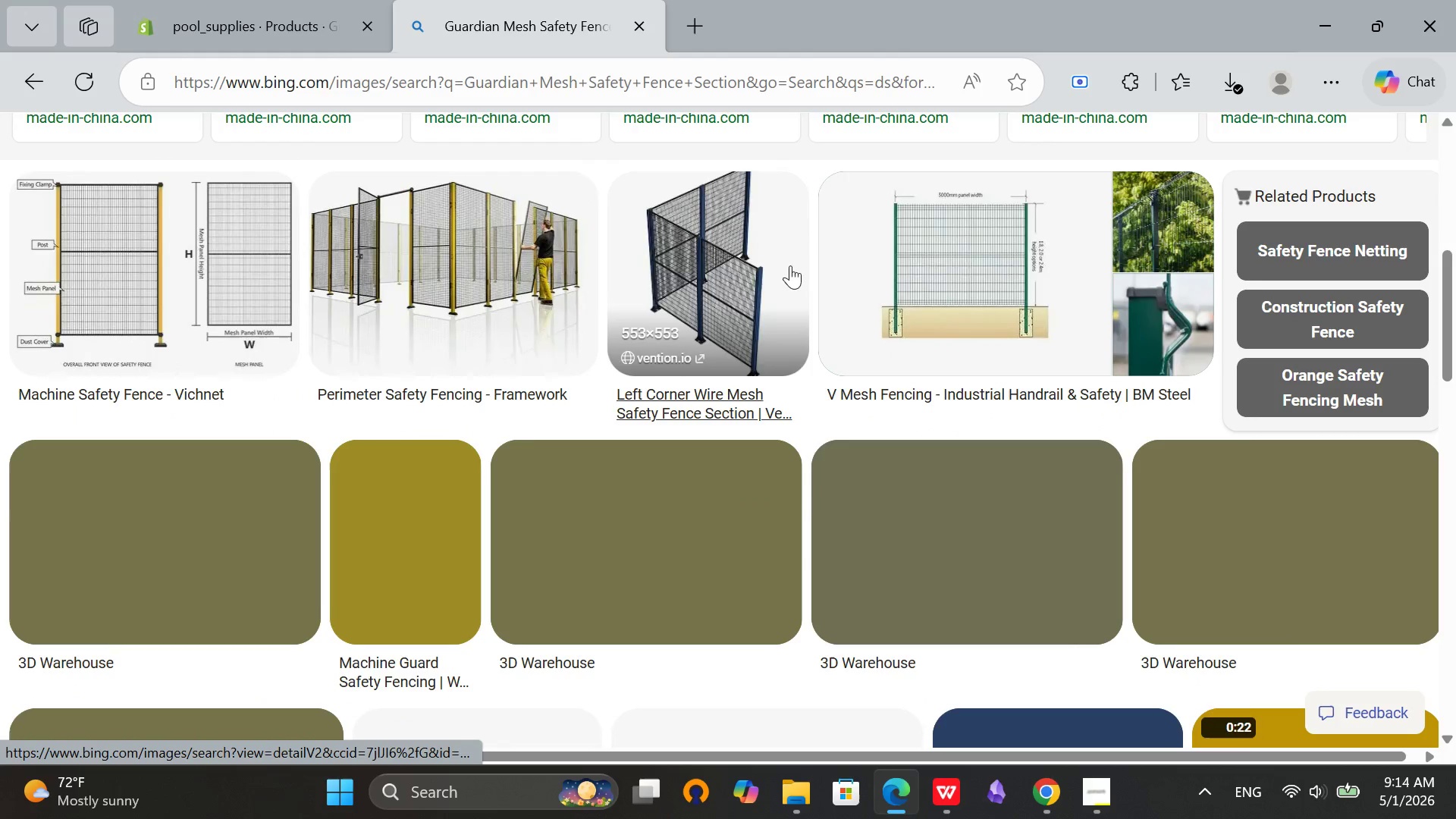 
scroll: coordinate [538, 426], scroll_direction: up, amount: 2.0
 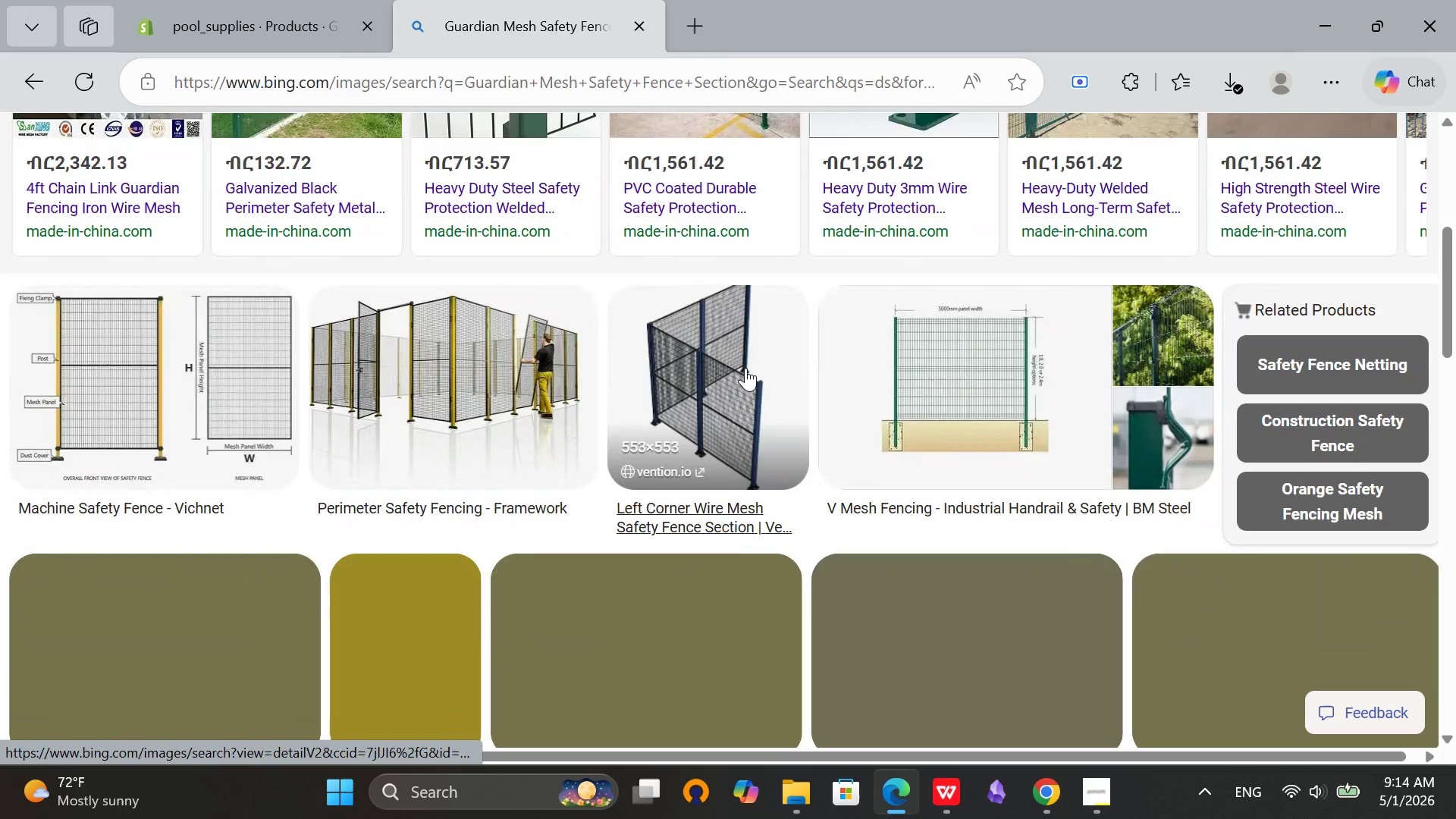 
left_click([745, 368])
 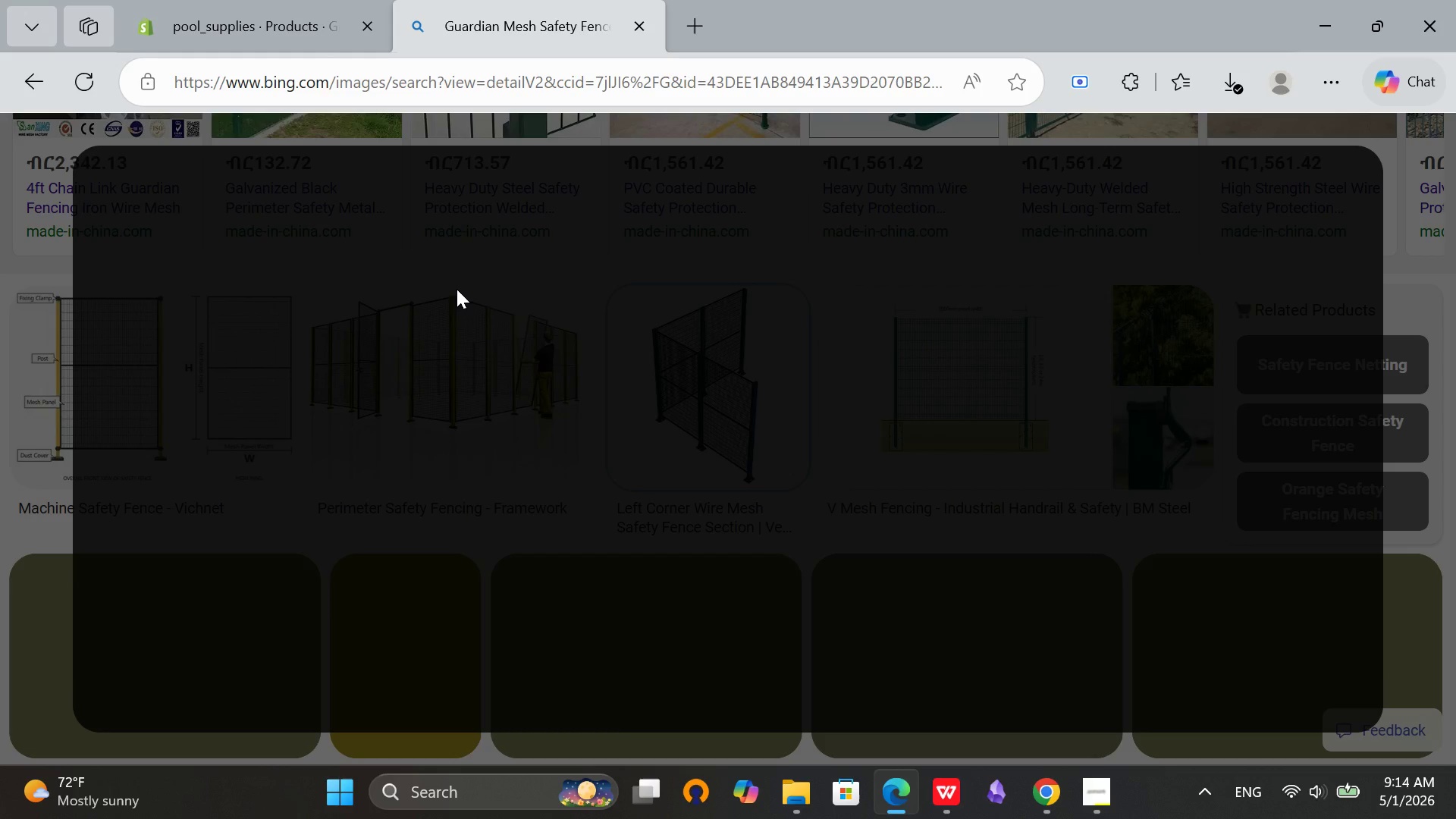 
wait(9.45)
 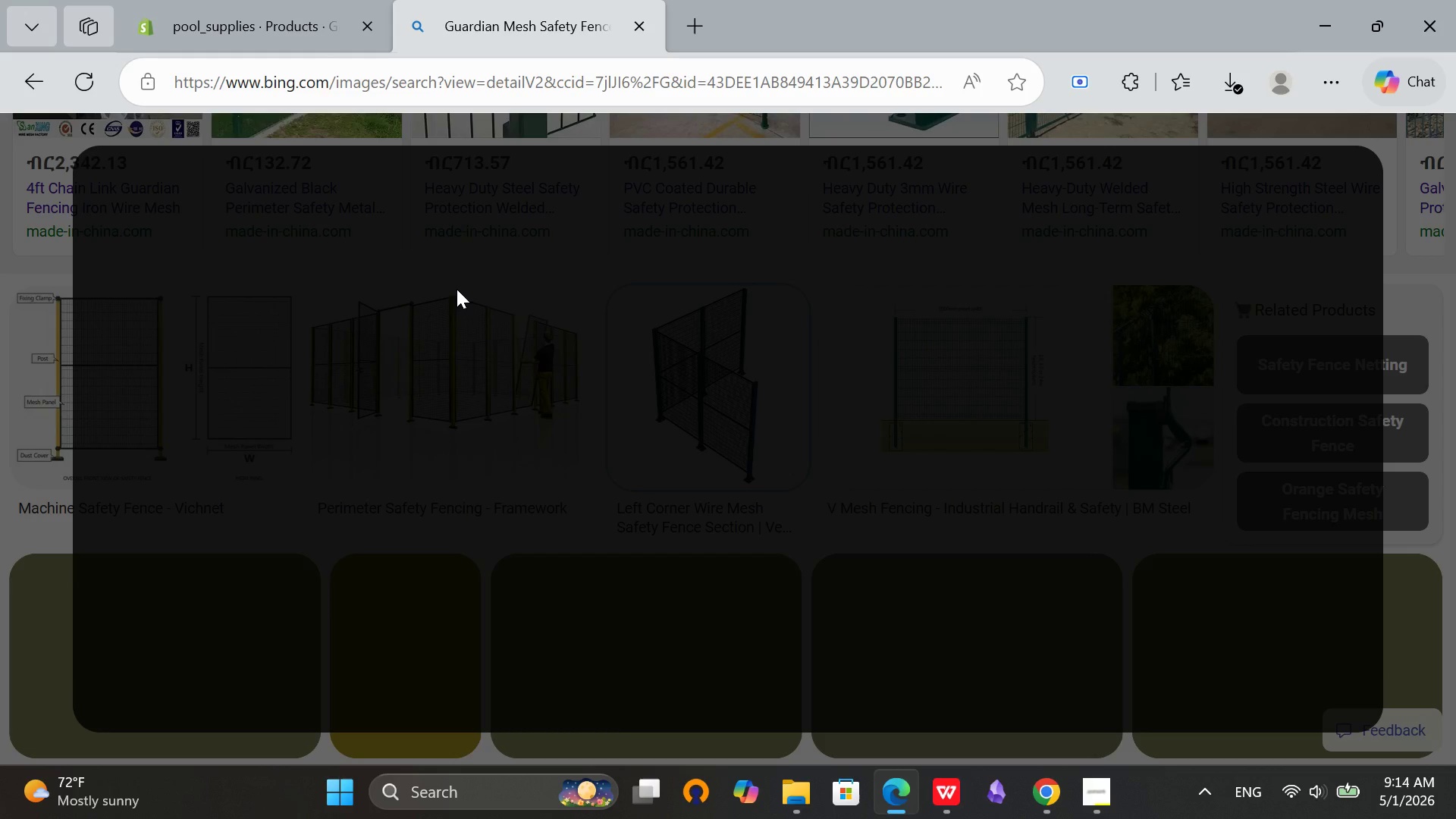 
left_click([187, 52])
 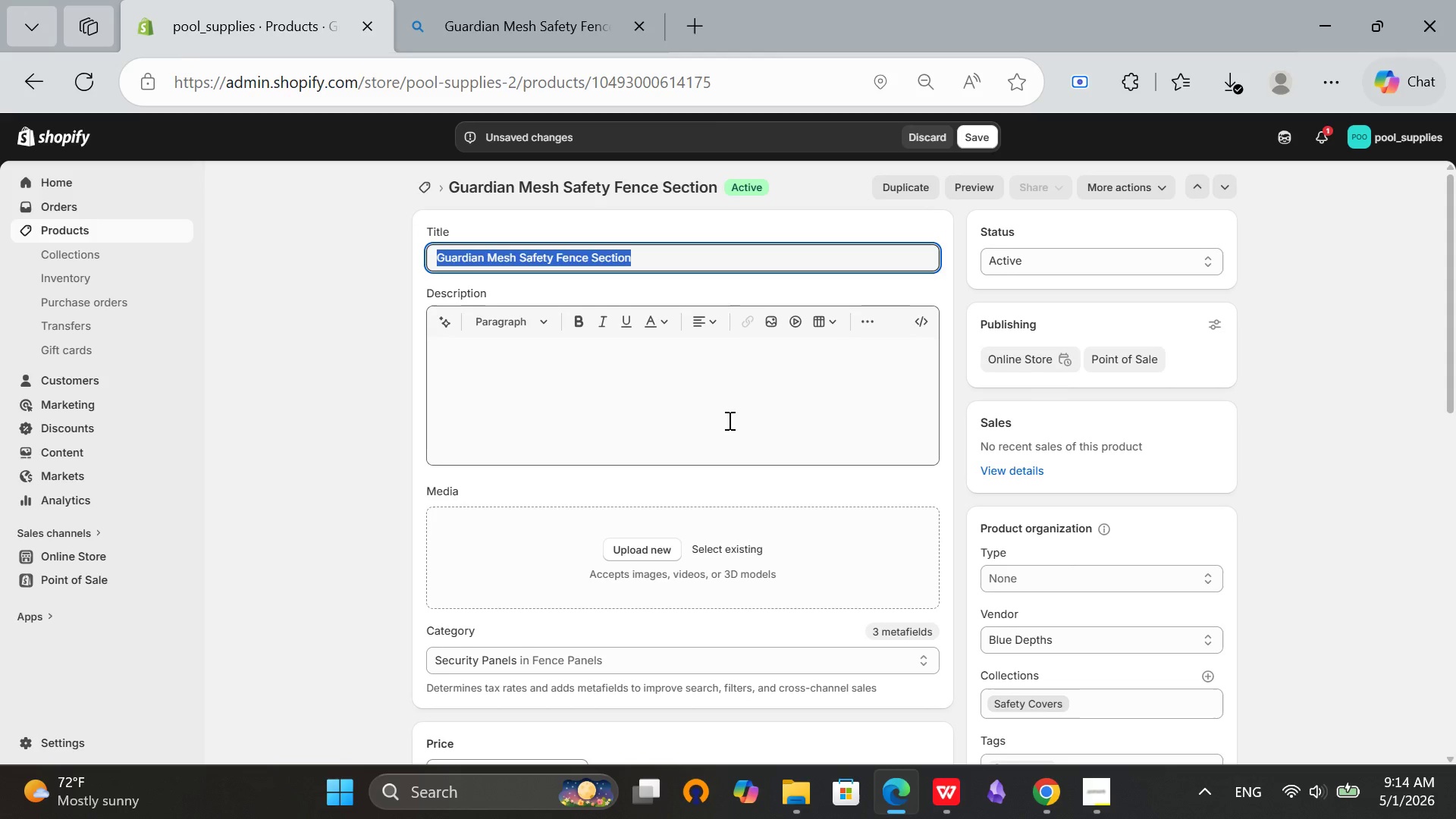 
scroll: coordinate [730, 424], scroll_direction: down, amount: 2.0
 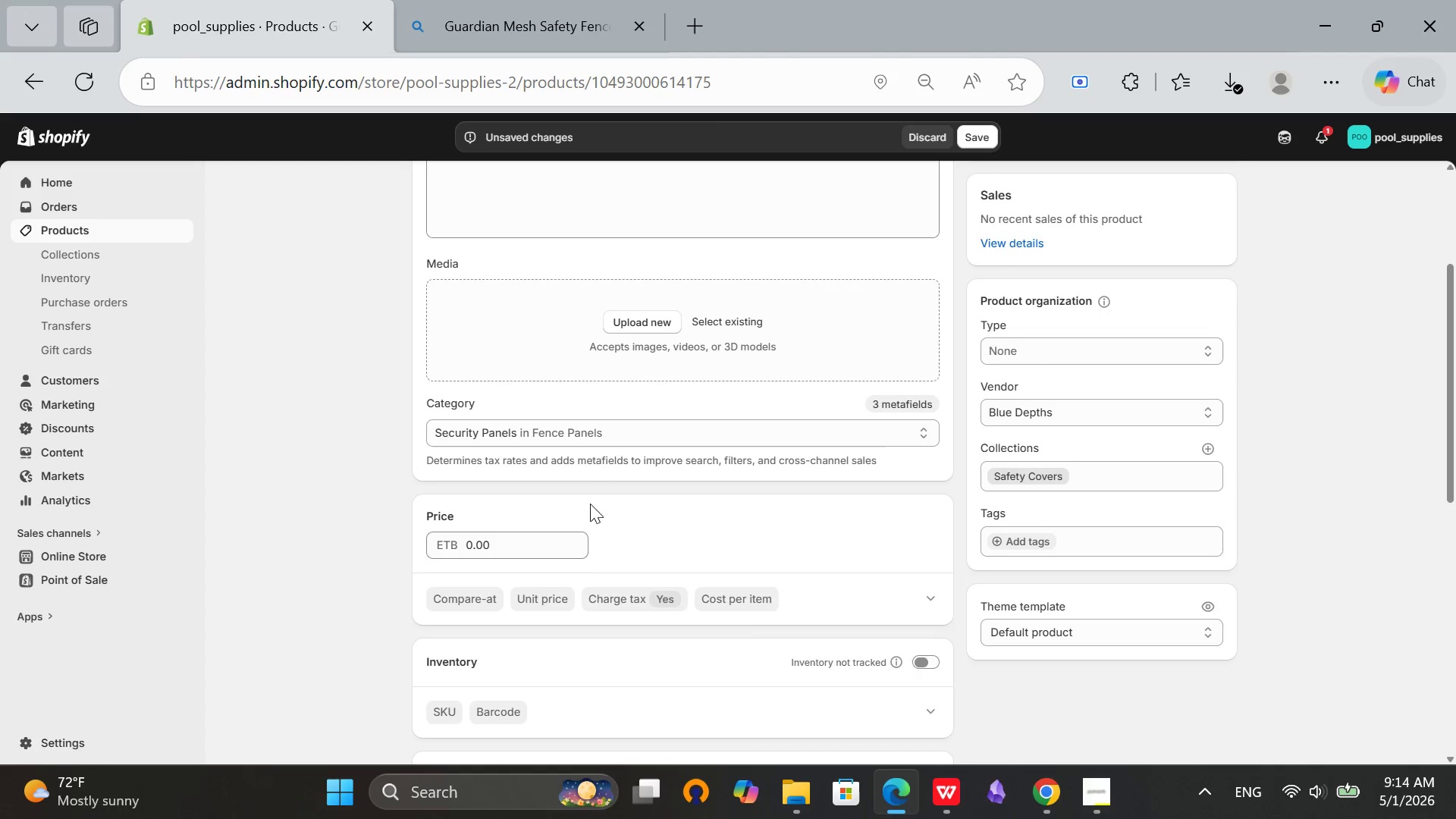 
left_click_drag(start_coordinate=[620, 504], to_coordinate=[621, 500])
 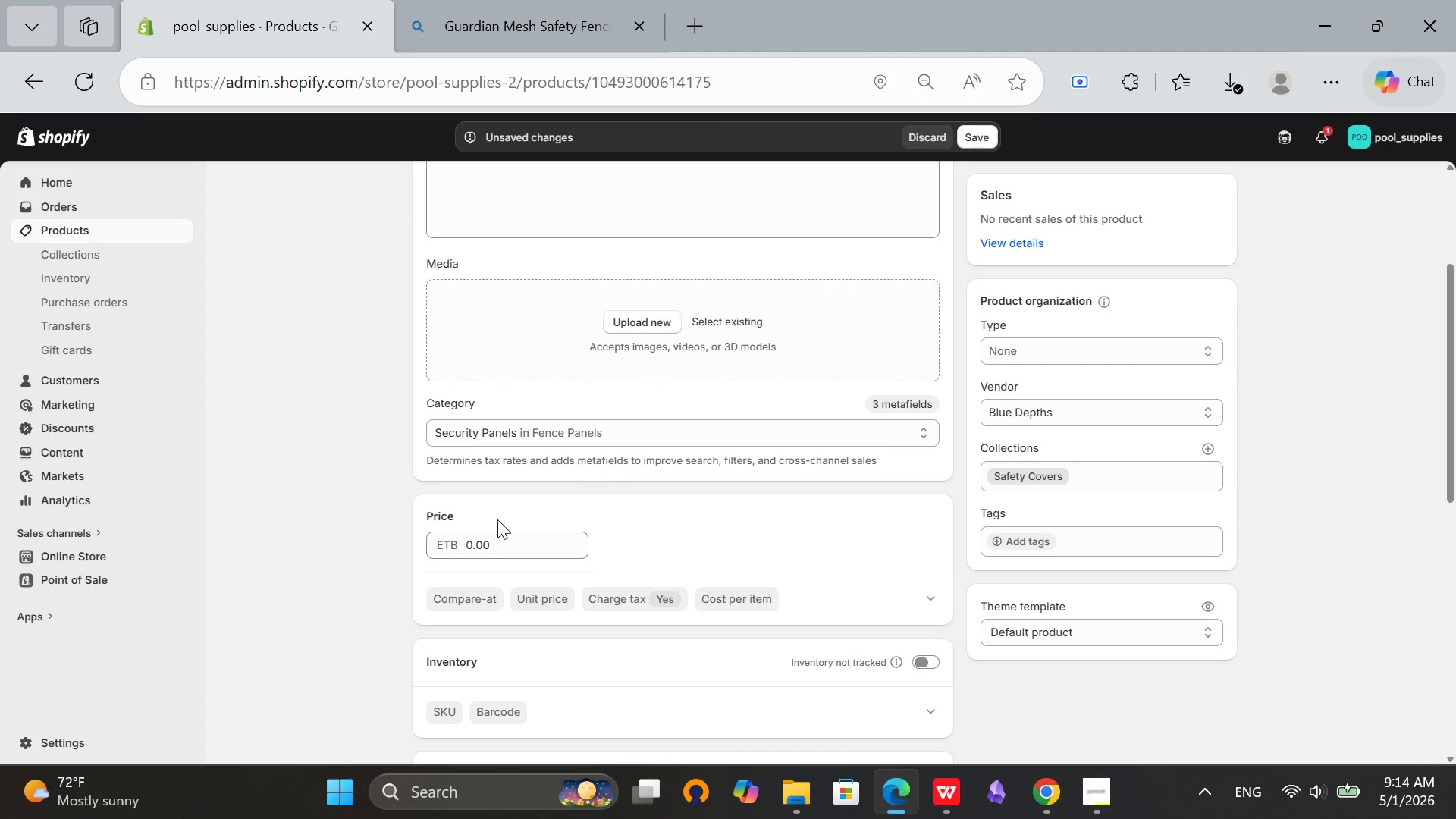 
left_click([471, 536])
 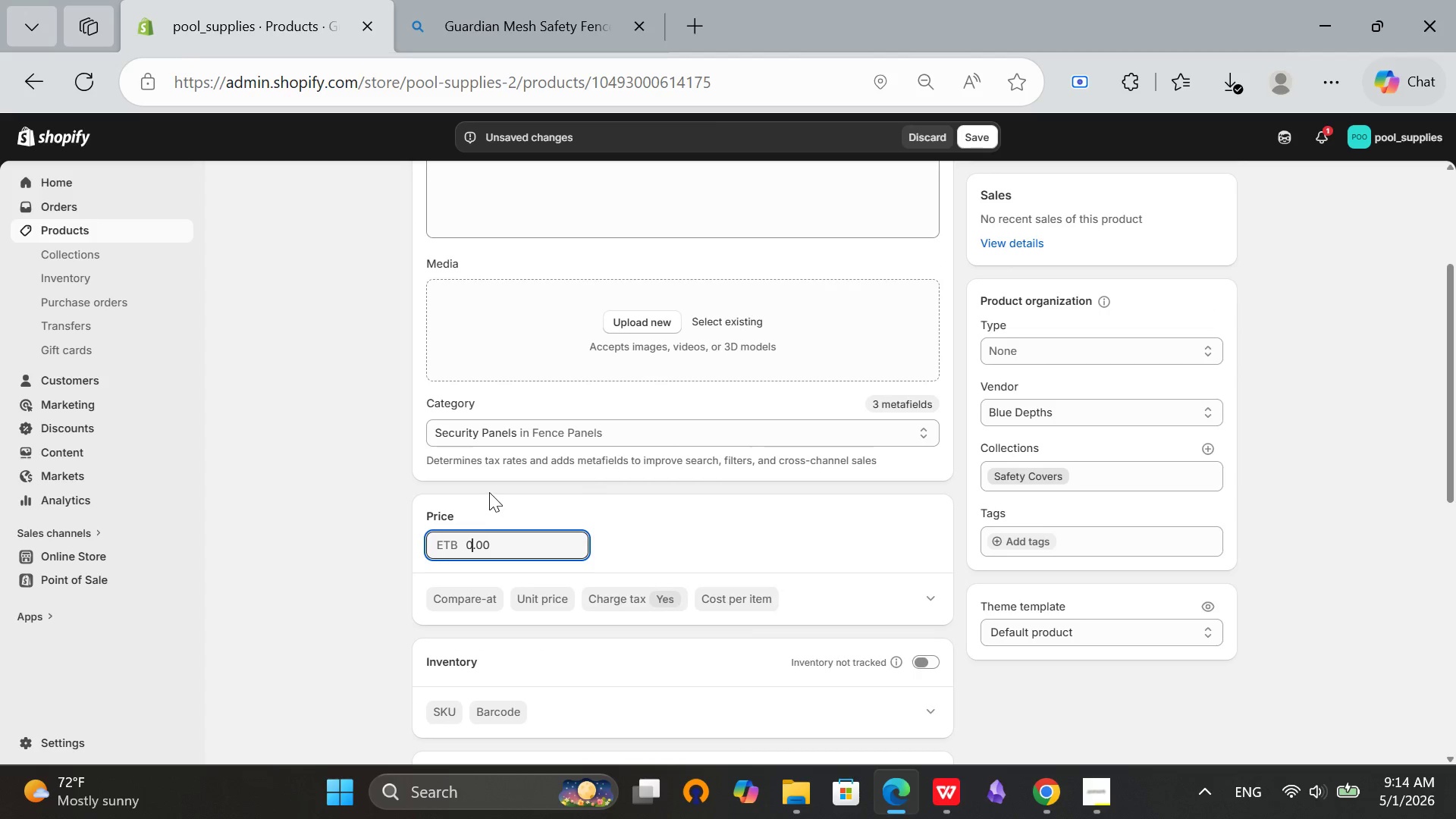 
key(Backspace)
type(145)
 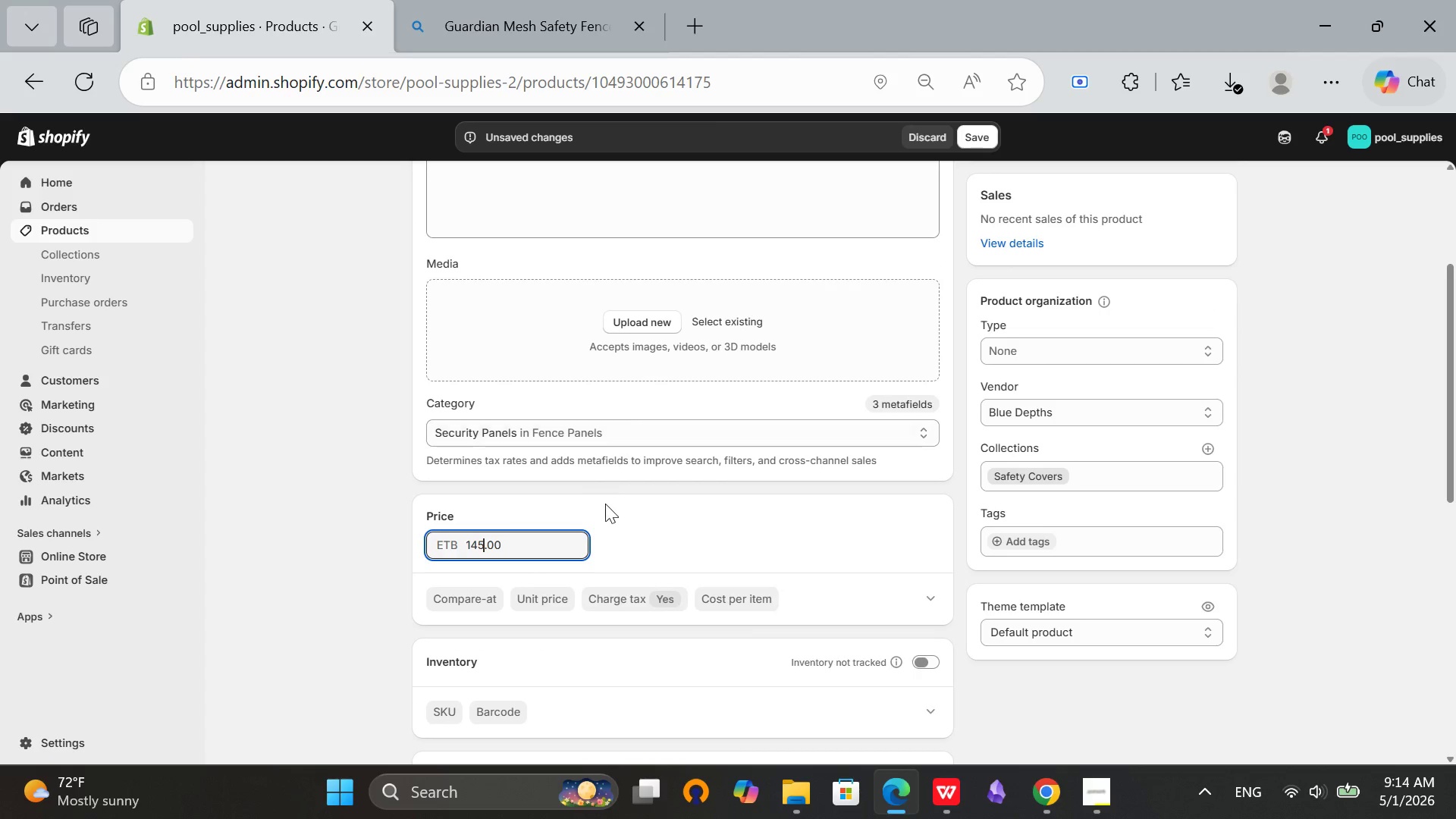 
left_click([605, 504])
 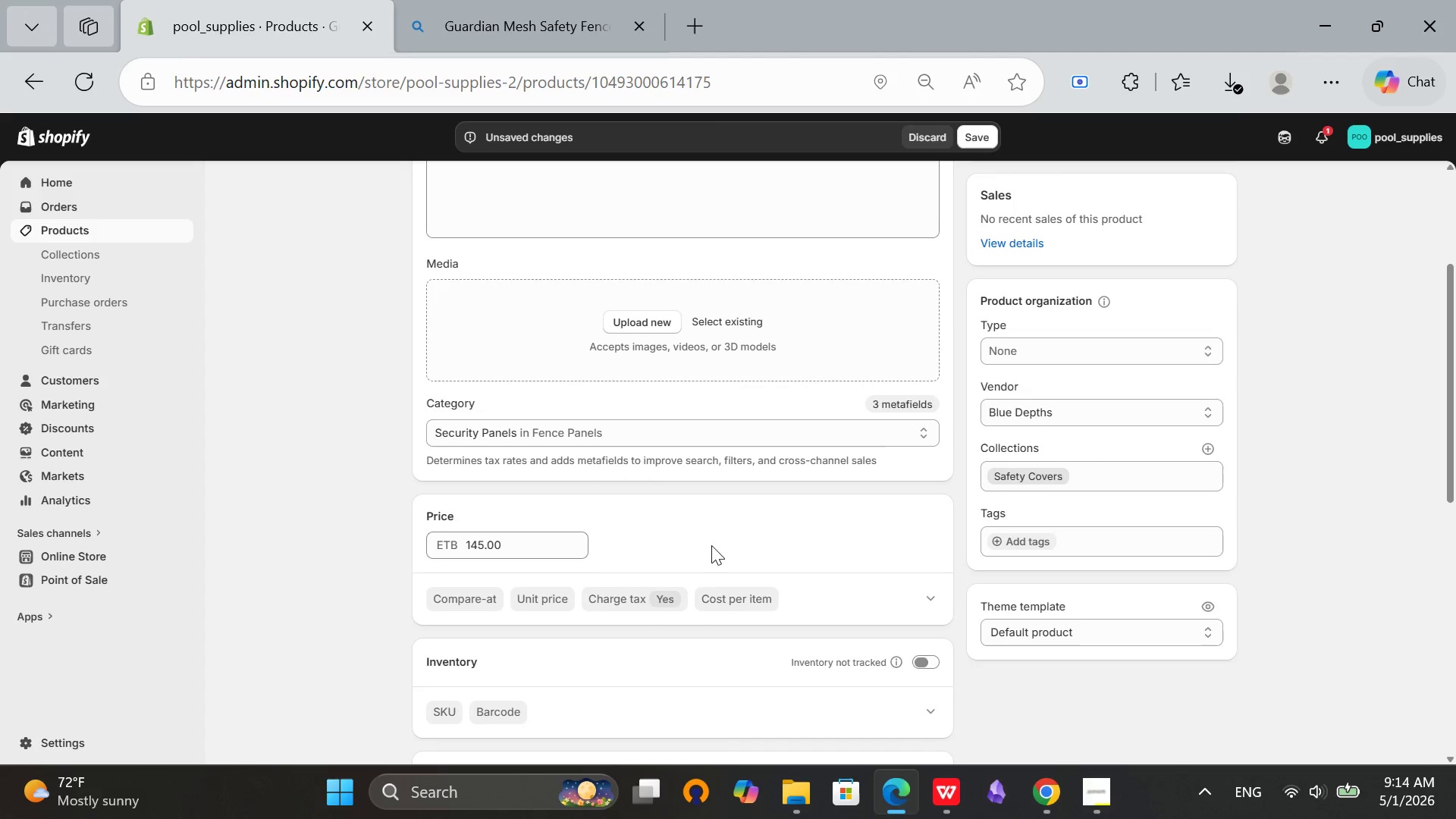 
scroll: coordinate [712, 544], scroll_direction: down, amount: 2.0
 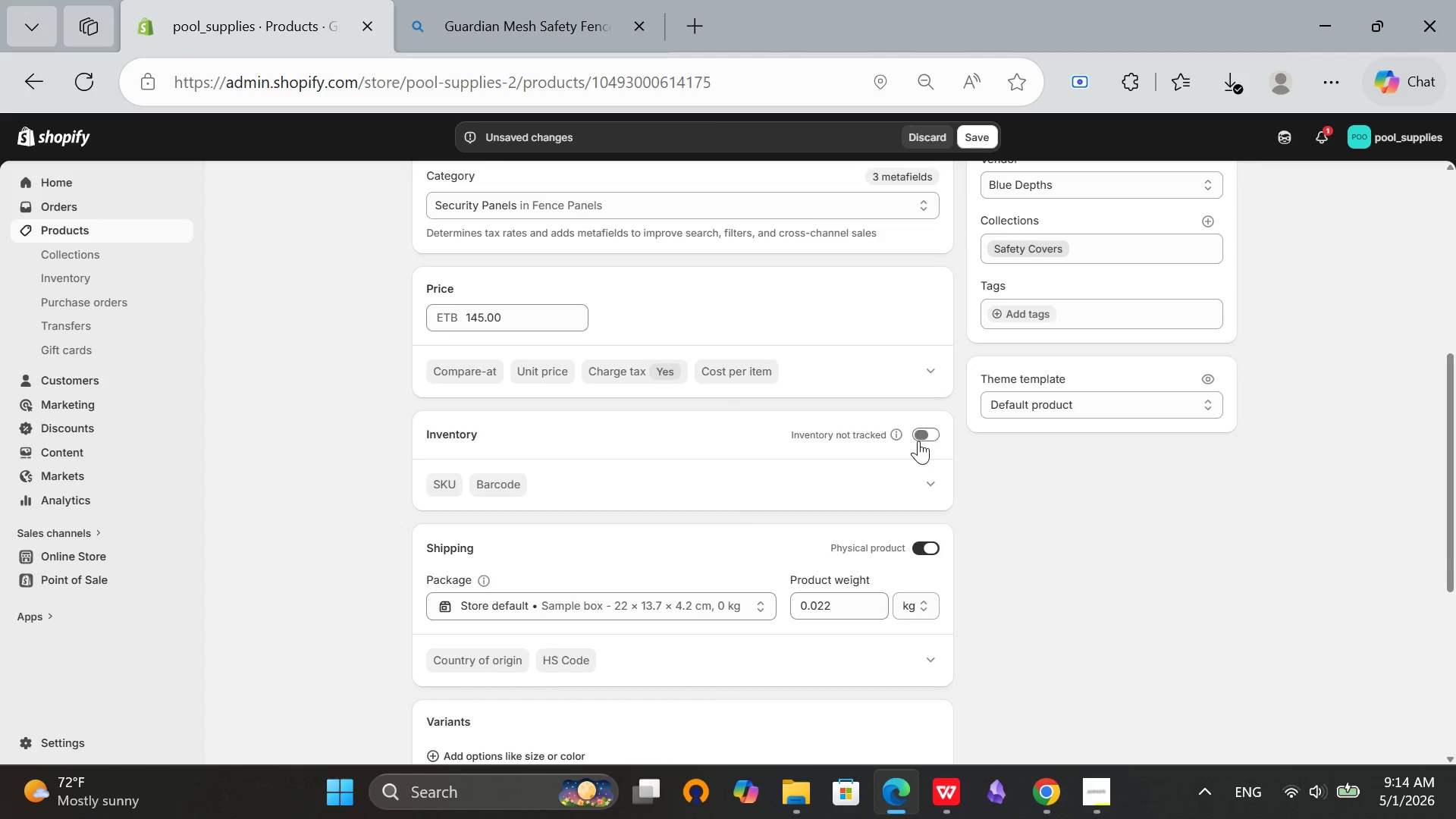 
left_click([918, 441])
 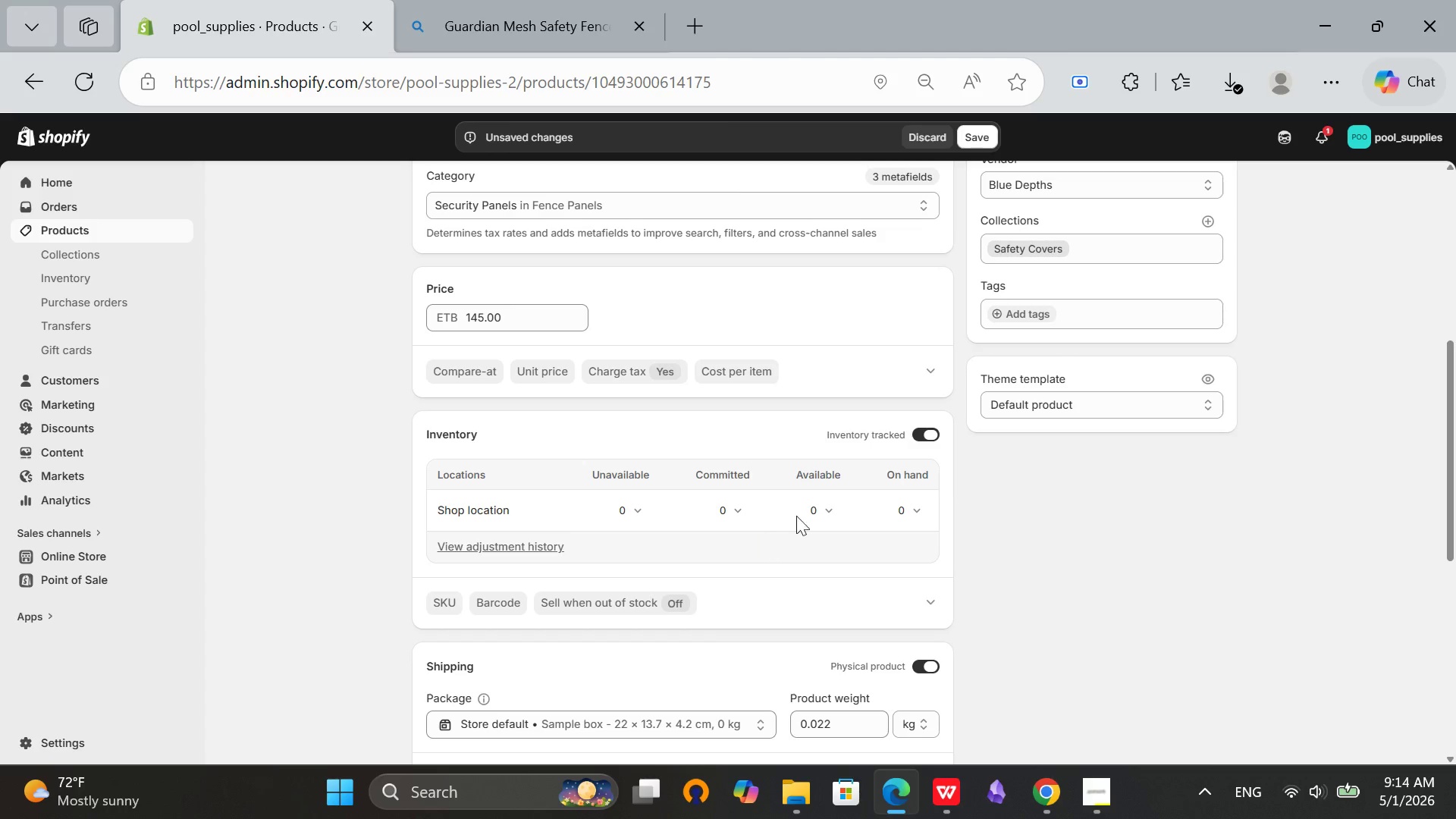 
left_click([809, 511])
 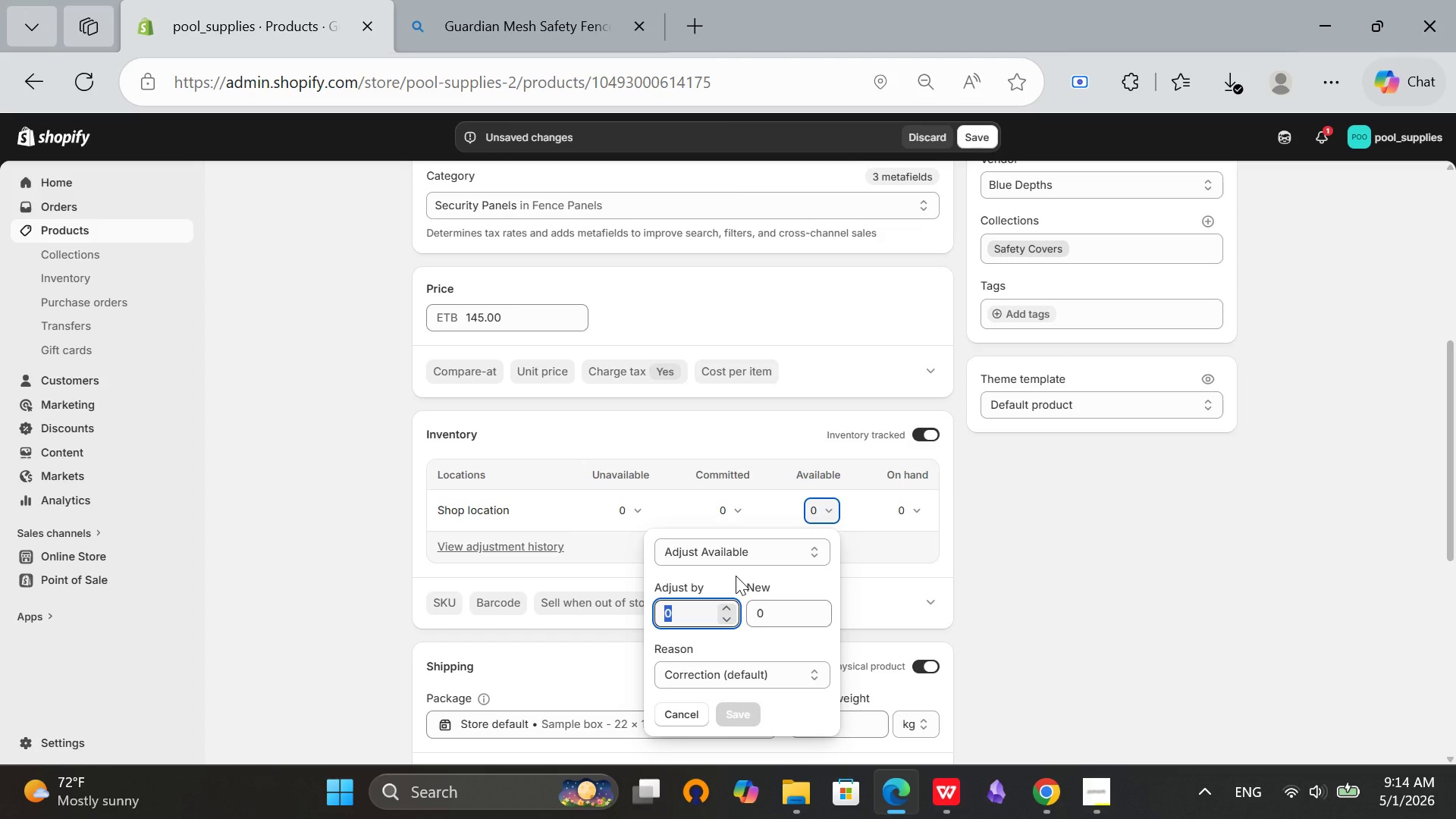 
type(25)
 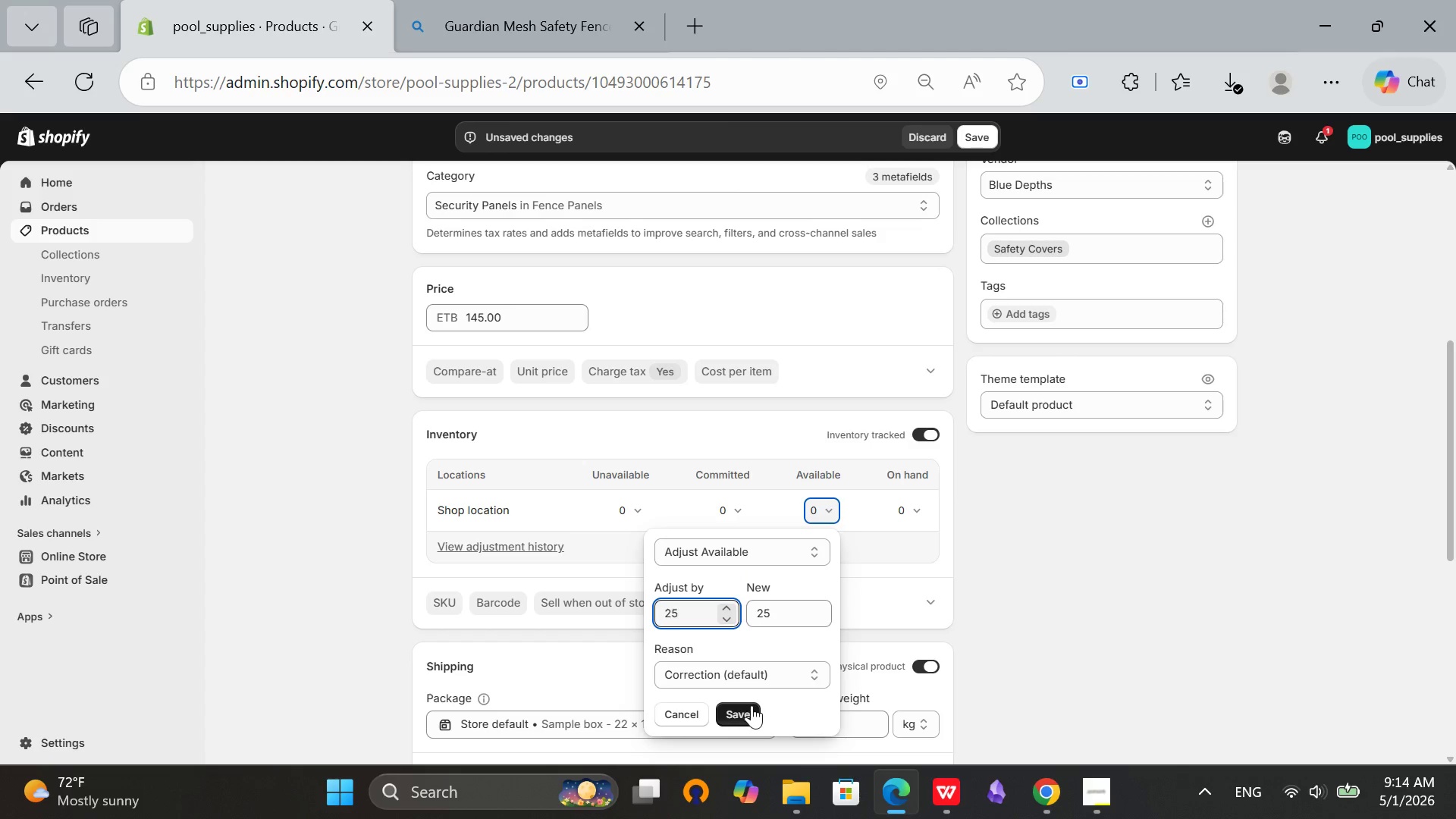 
left_click([752, 705])
 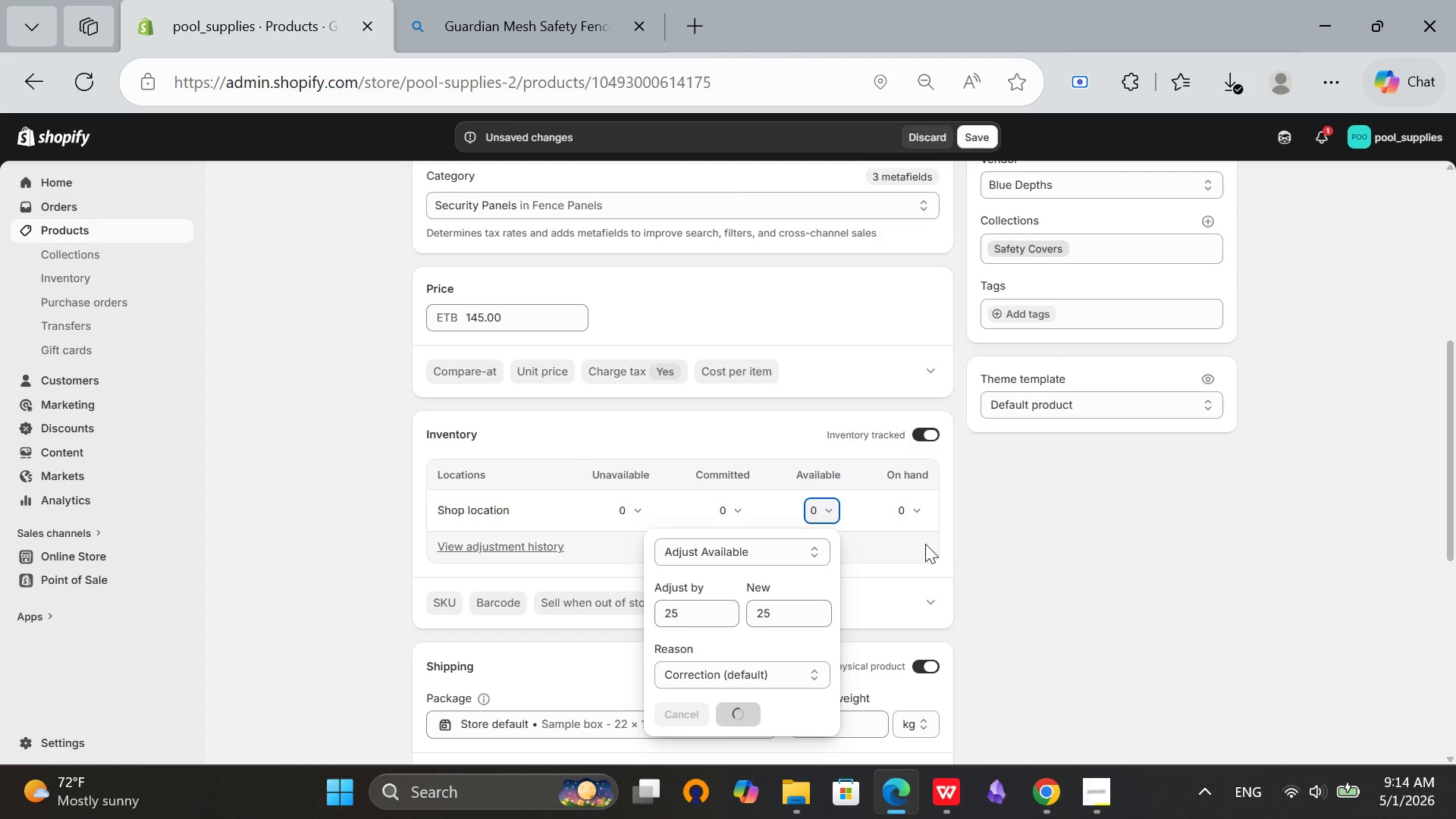 
wait(5.83)
 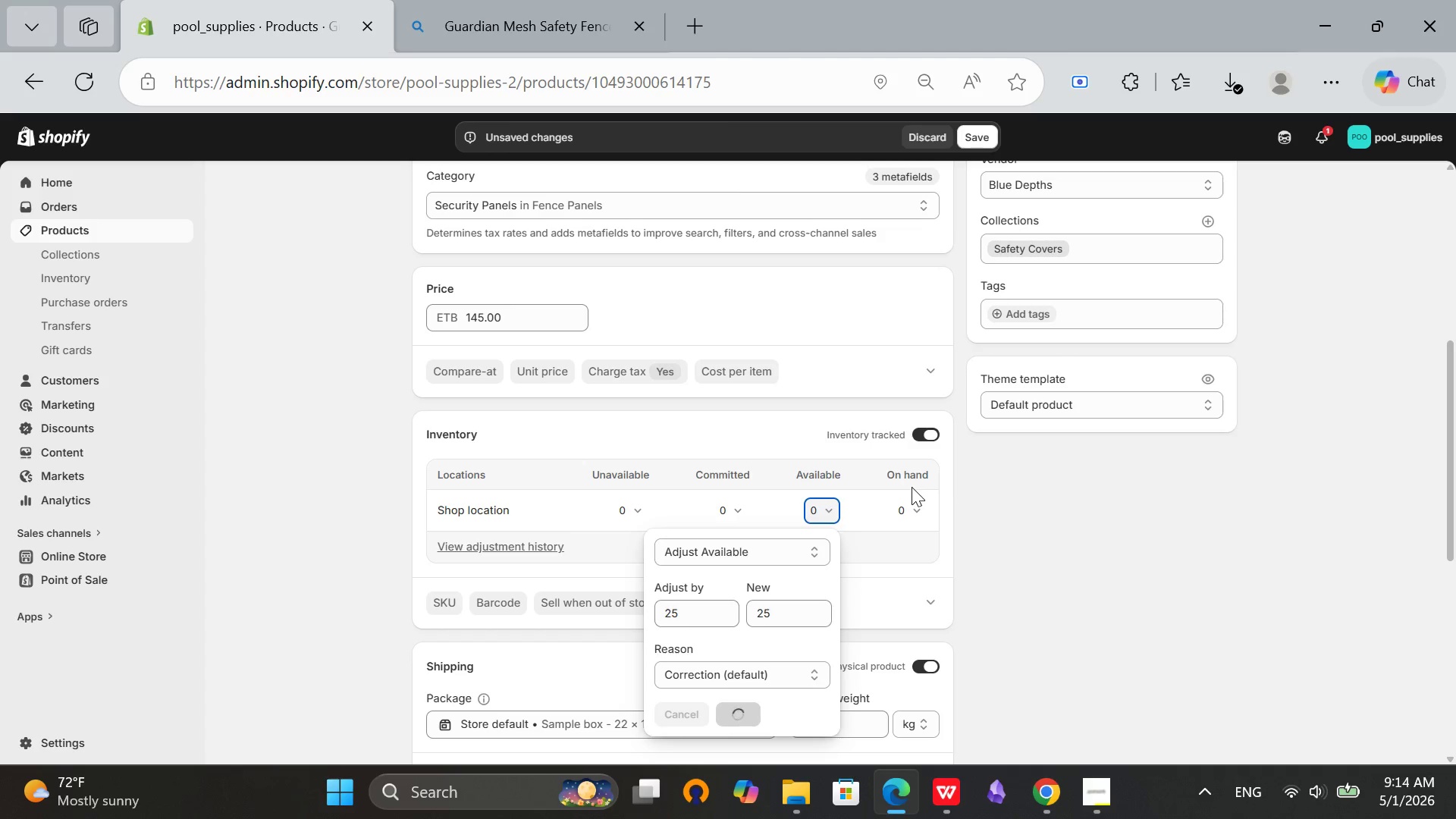 
left_click([508, 12])
 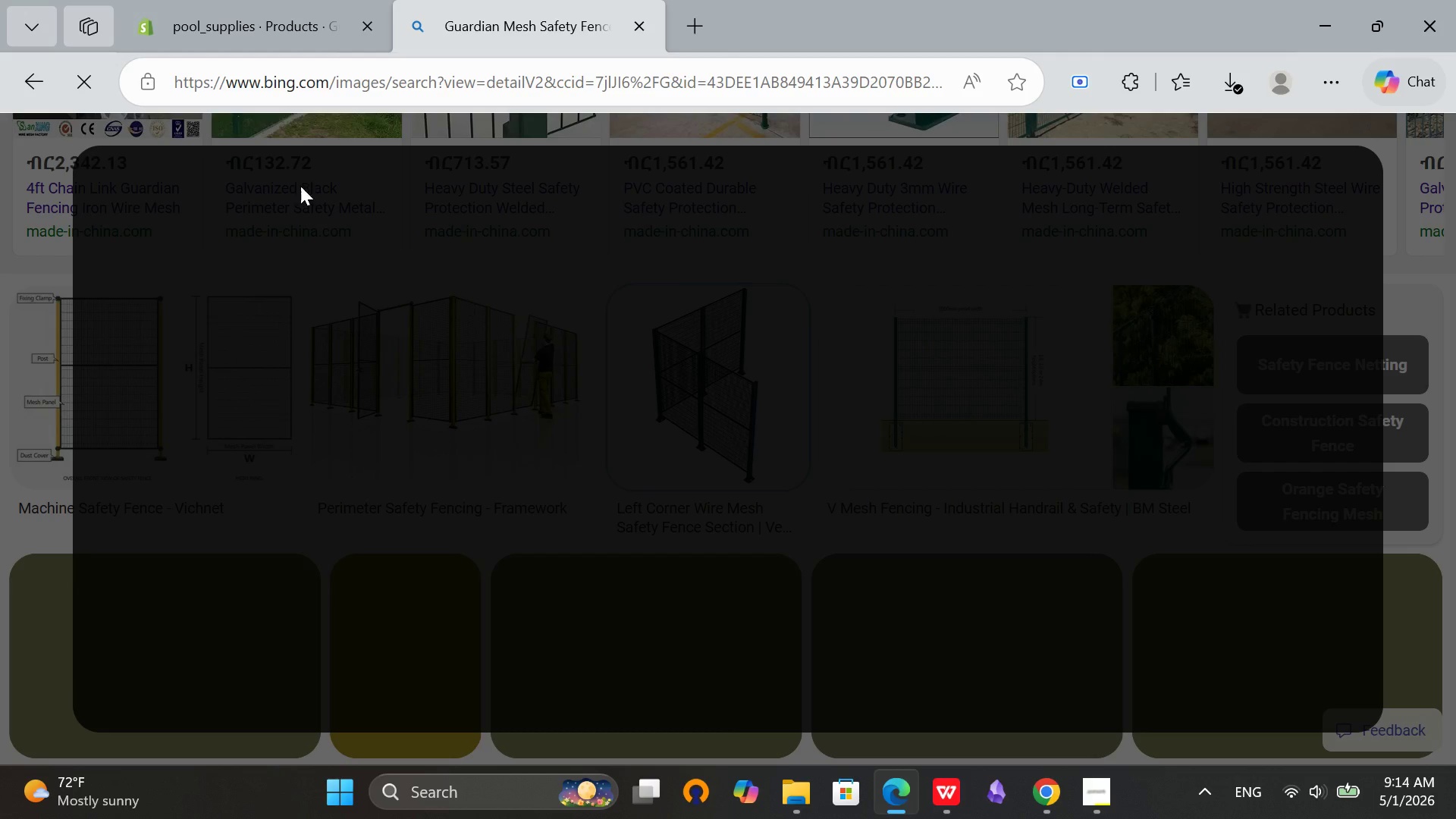 
left_click([251, 0])
 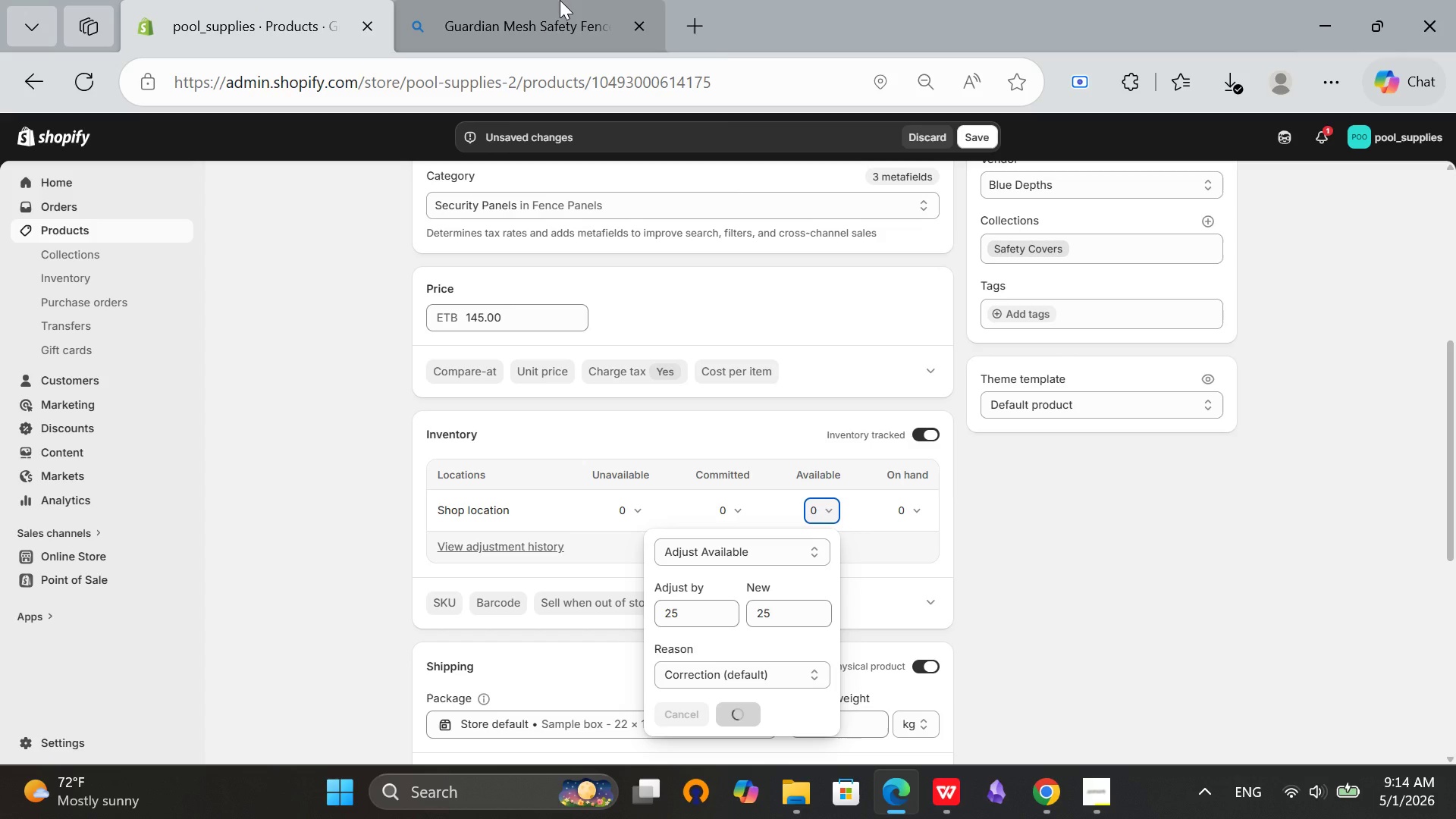 
left_click([541, 0])
 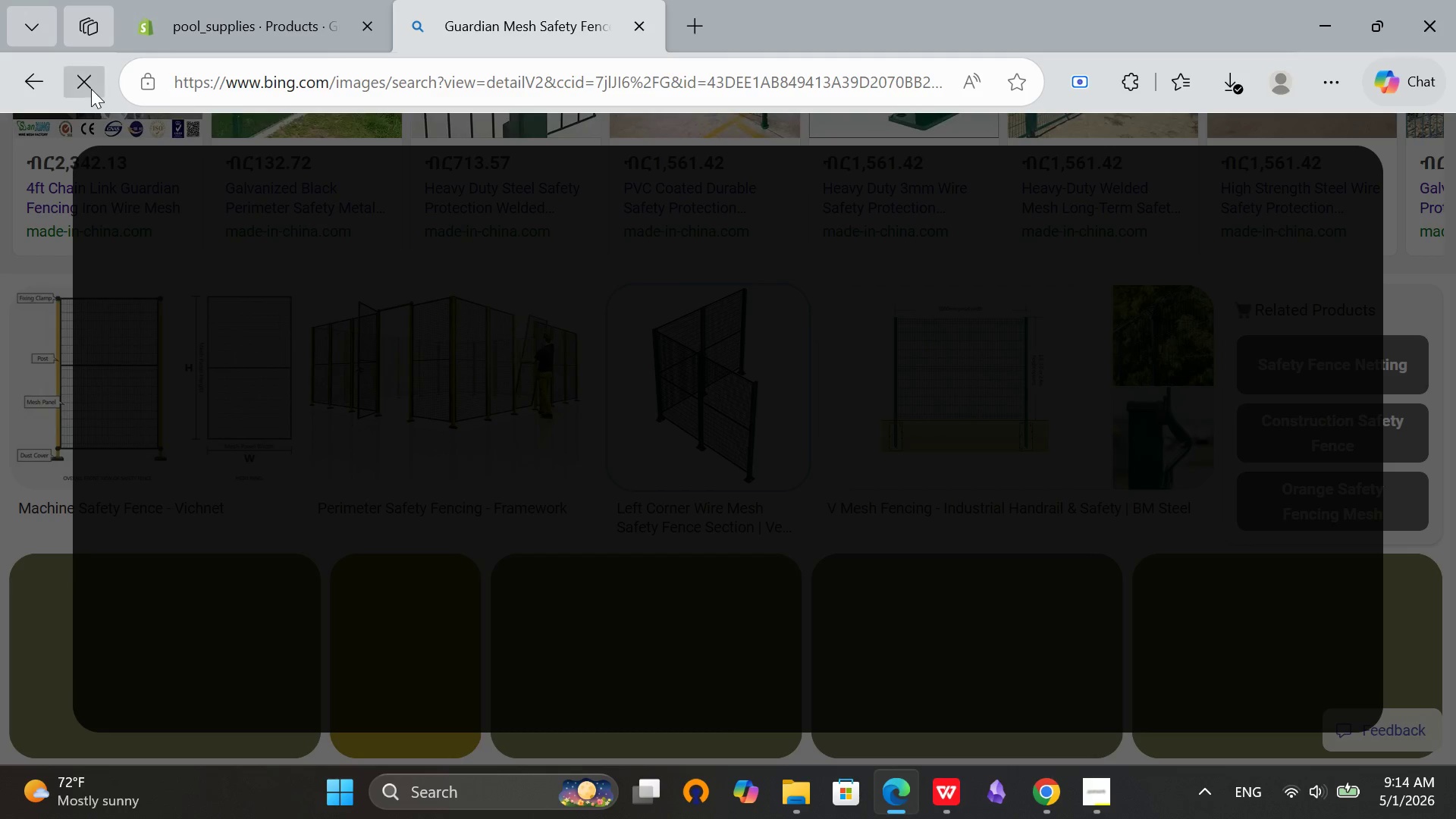 
double_click([90, 88])
 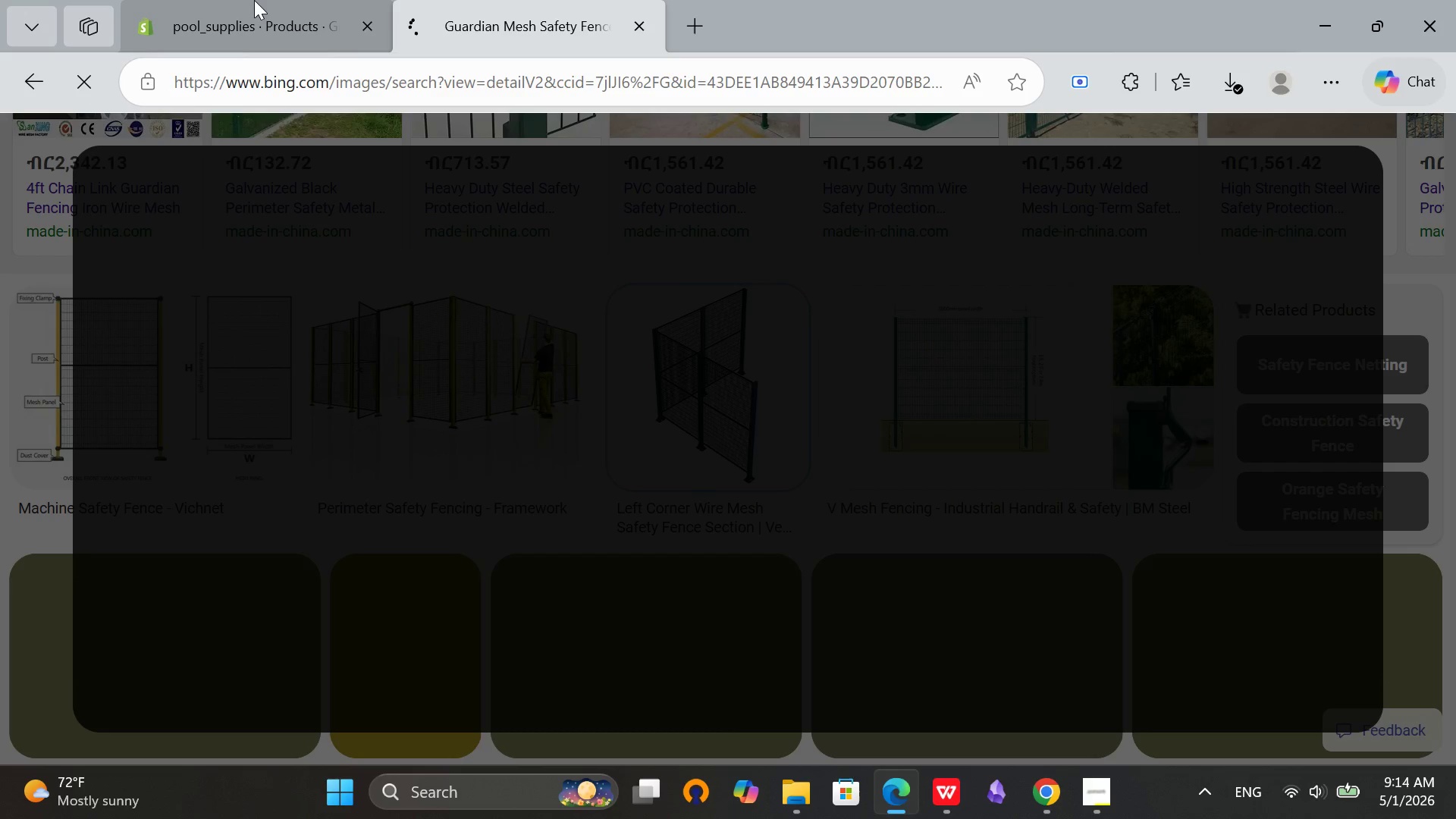 
left_click([254, 0])
 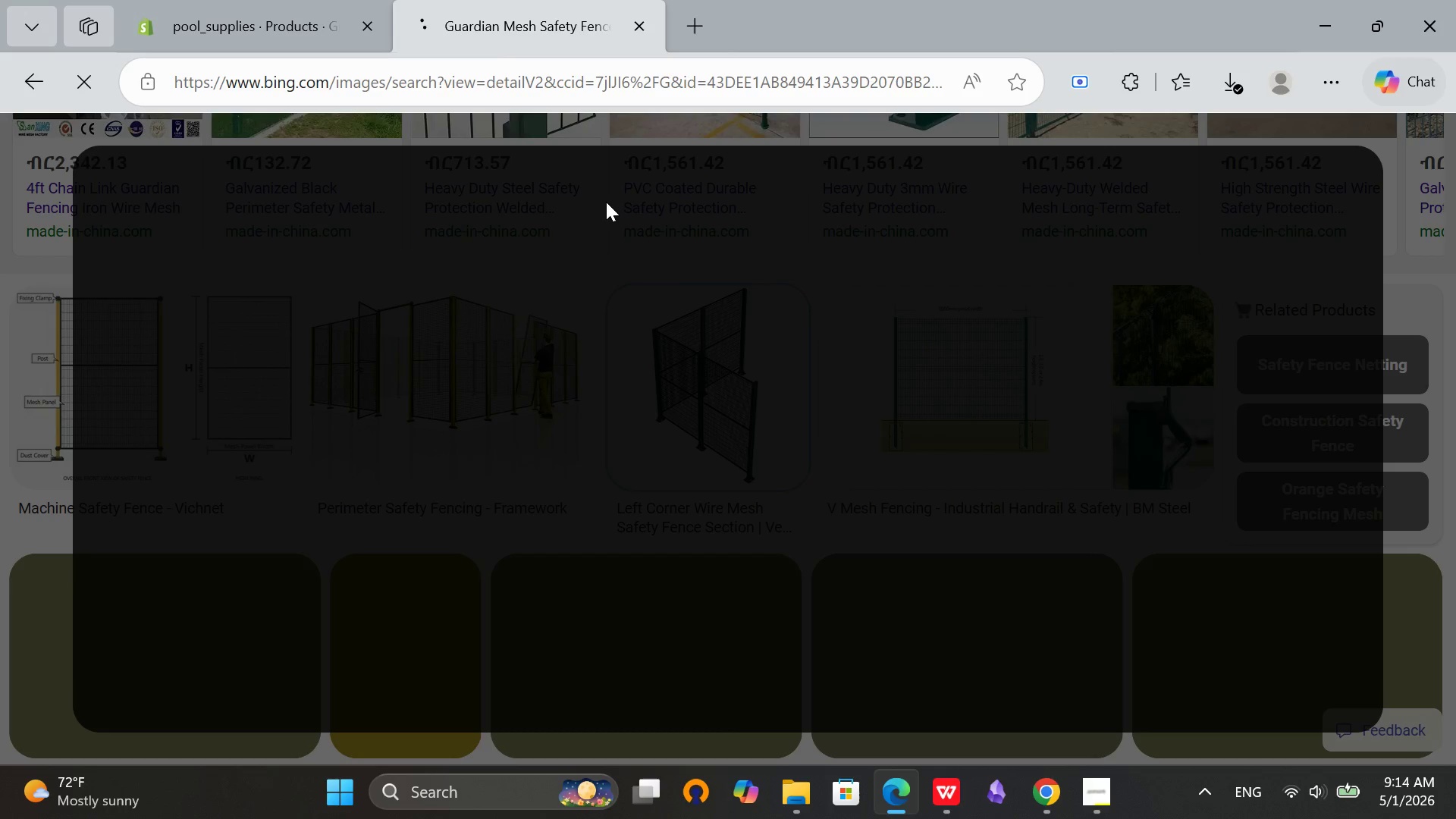 
wait(8.02)
 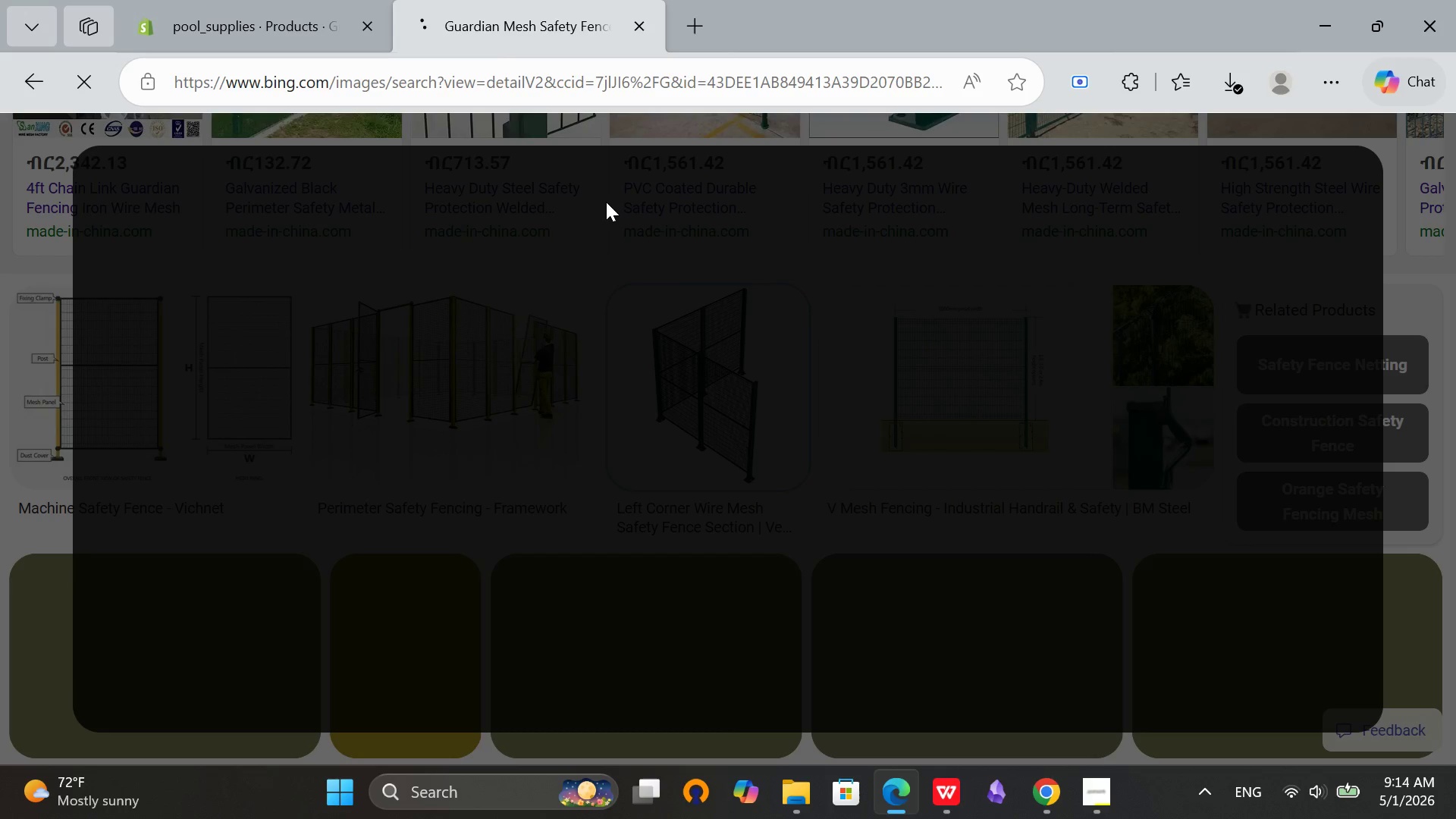 
left_click([277, 0])
 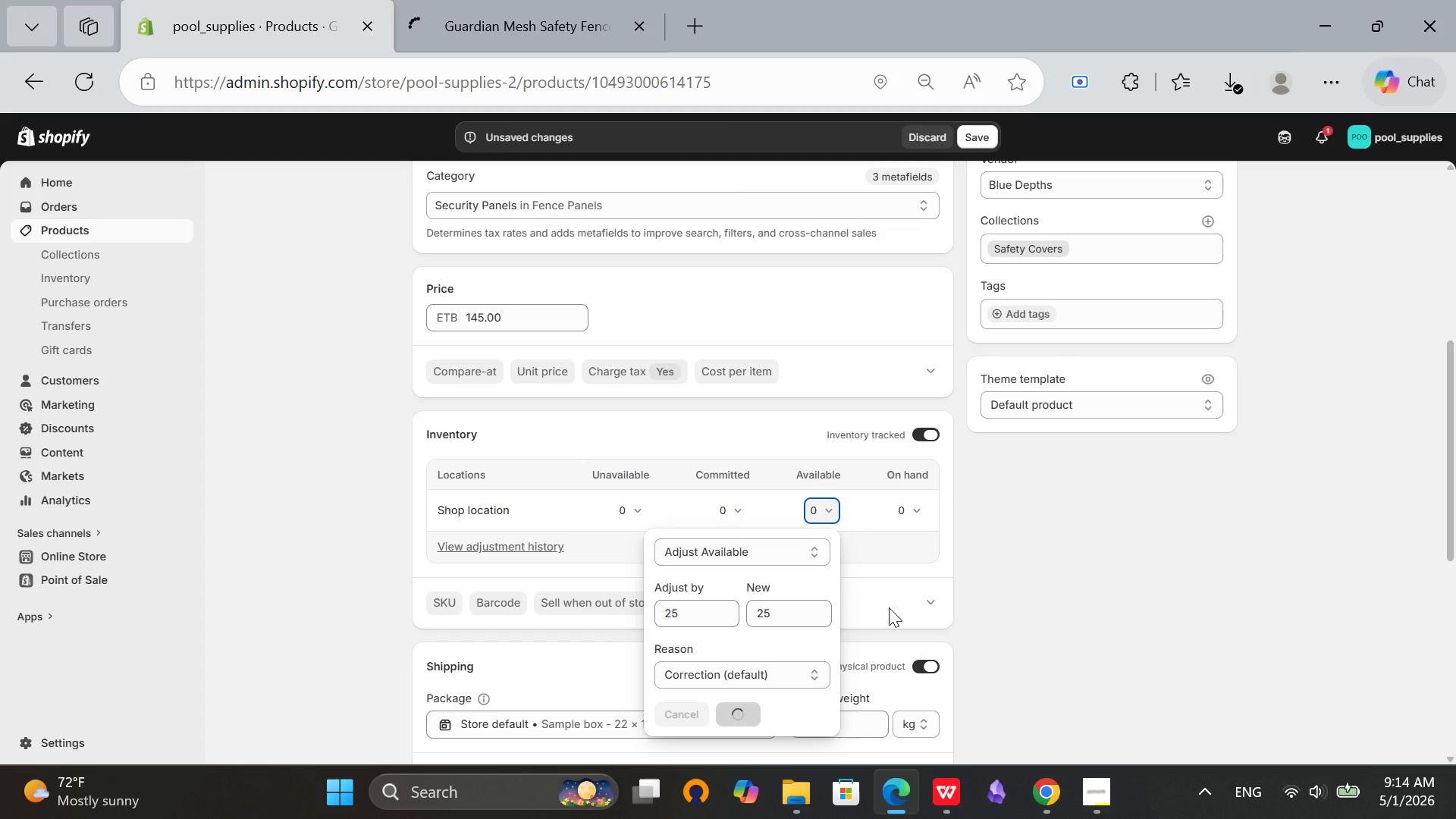 
left_click([1034, 592])
 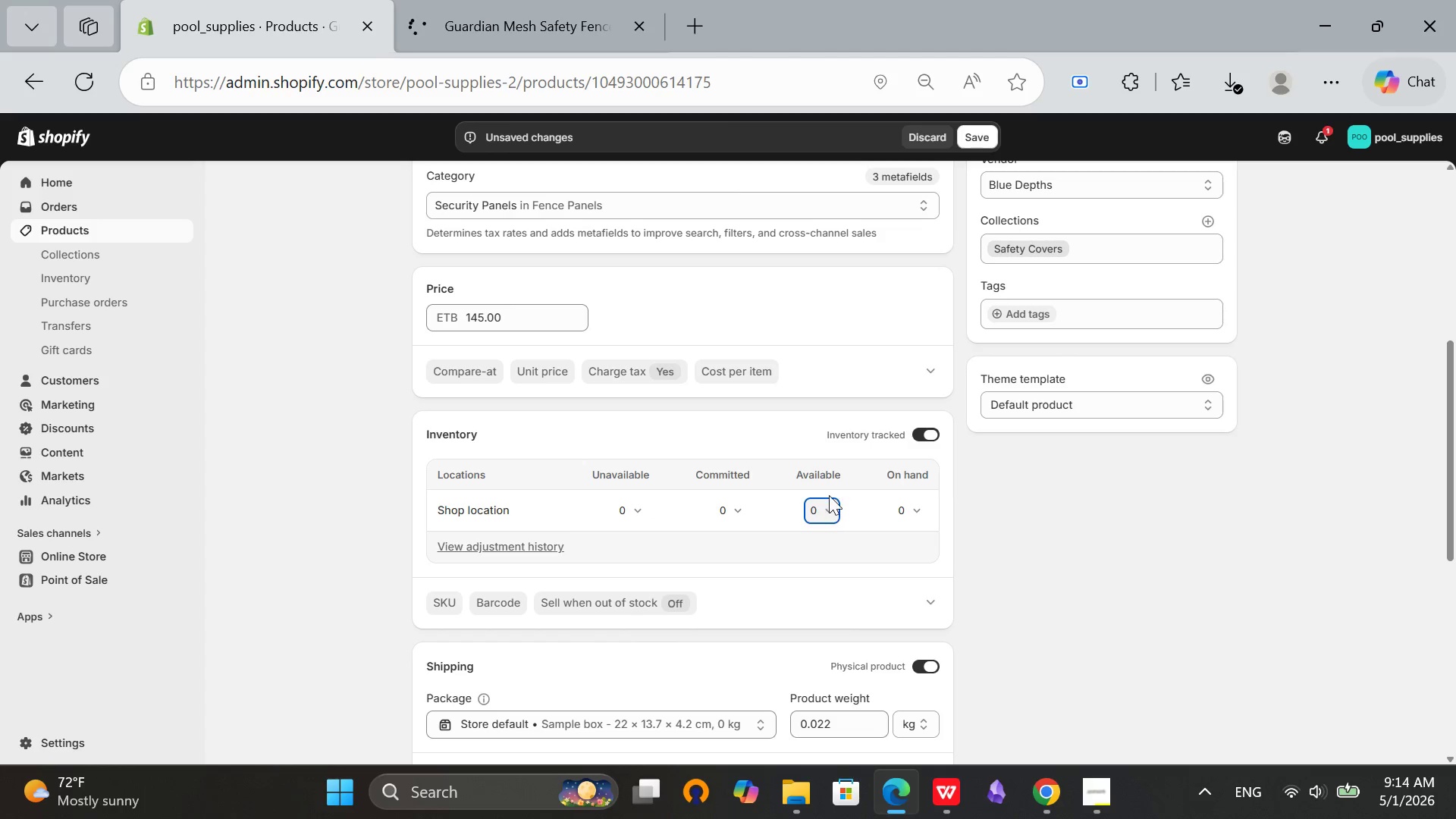 
left_click([821, 506])
 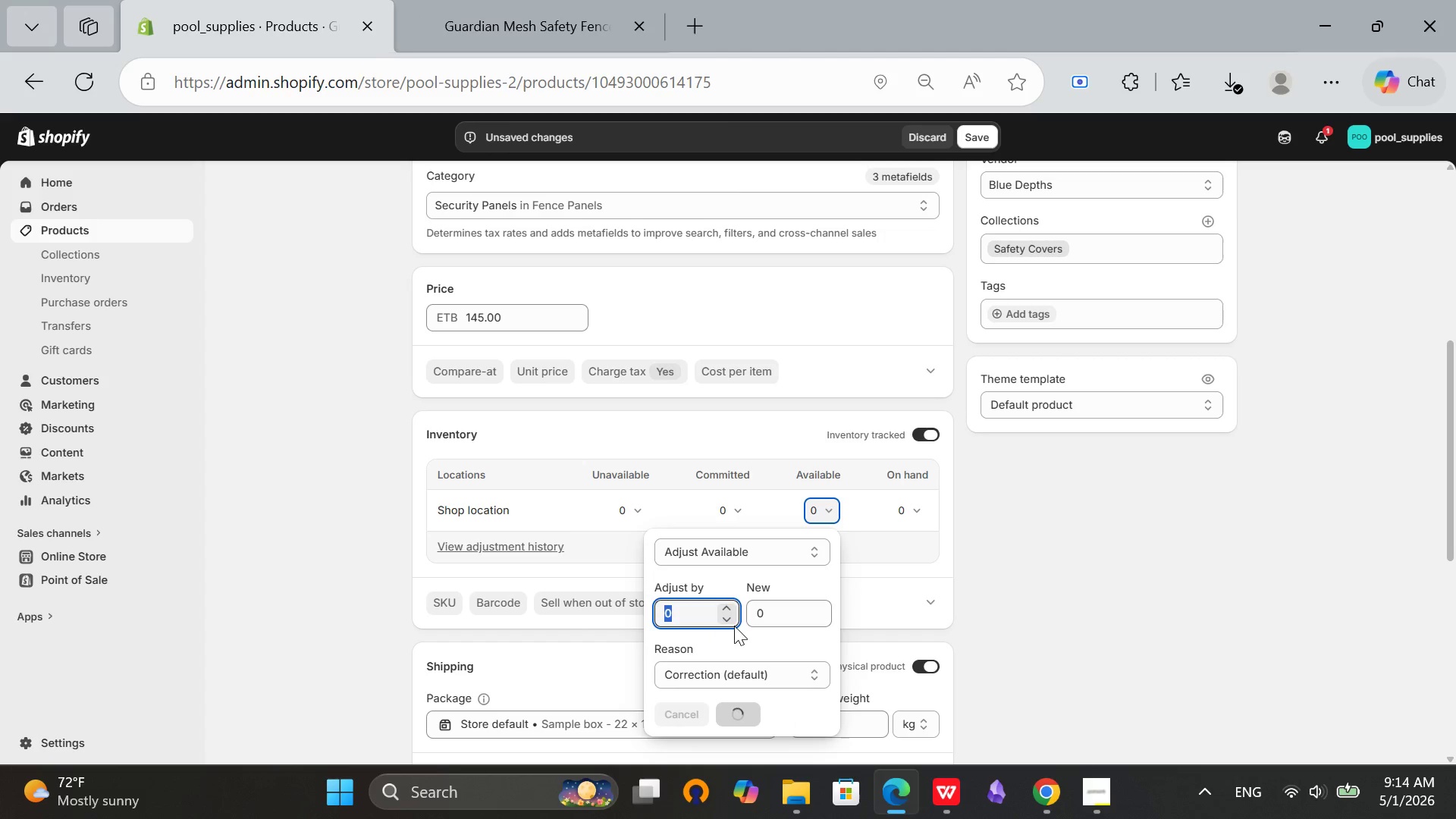 
left_click([950, 582])
 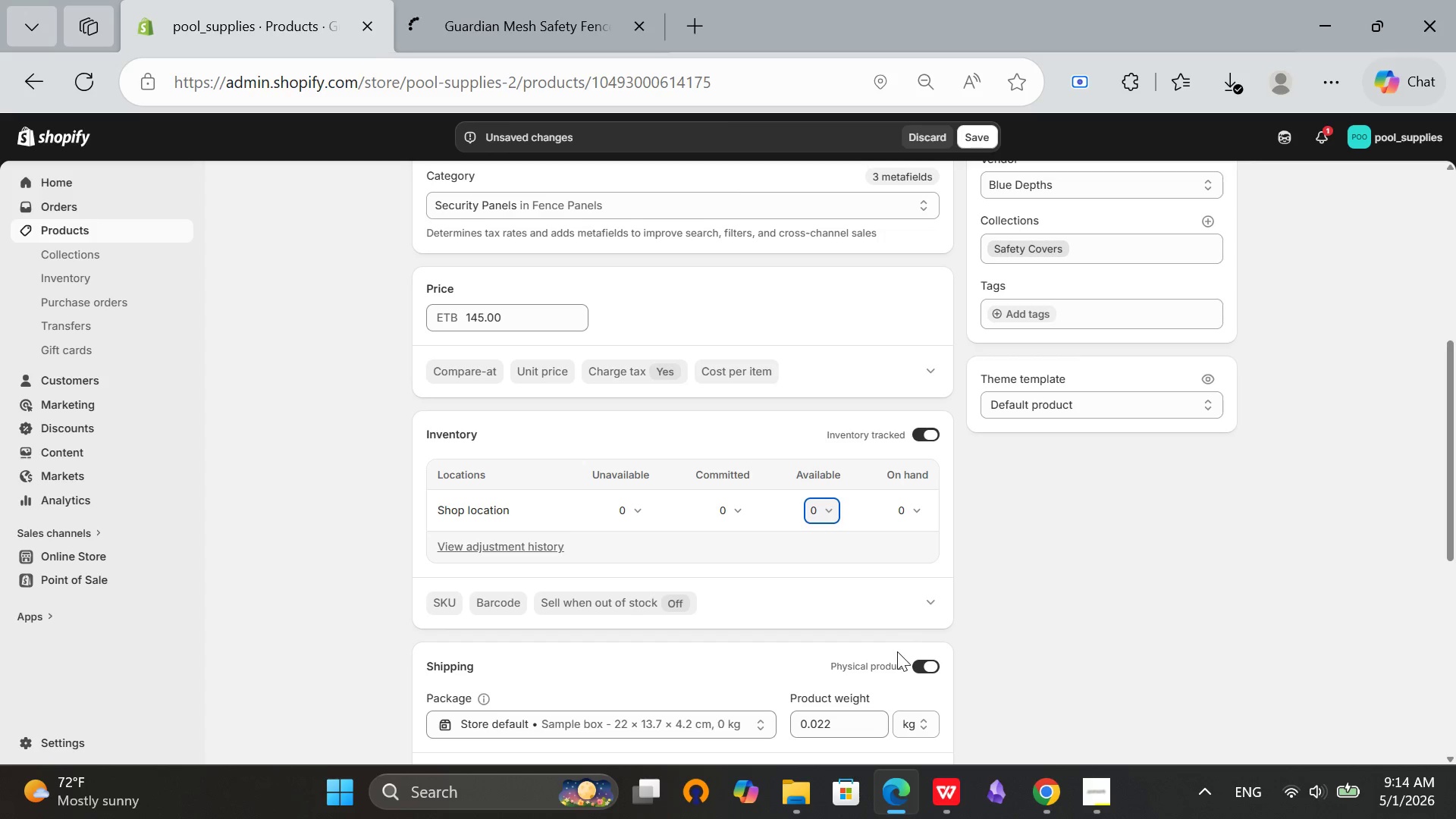 
scroll: coordinate [895, 653], scroll_direction: down, amount: 2.0
 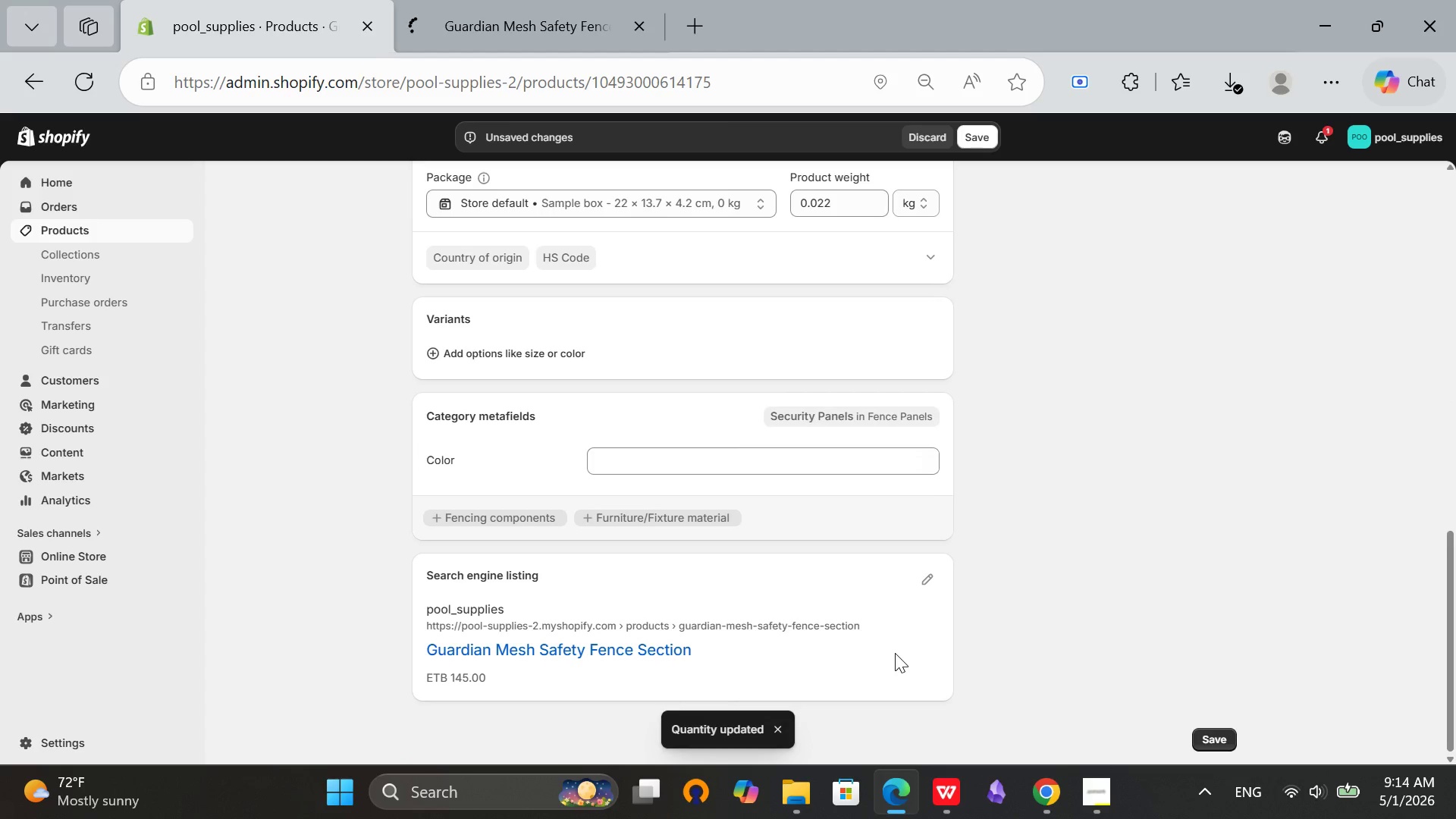 
scroll: coordinate [635, 450], scroll_direction: up, amount: 12.0
 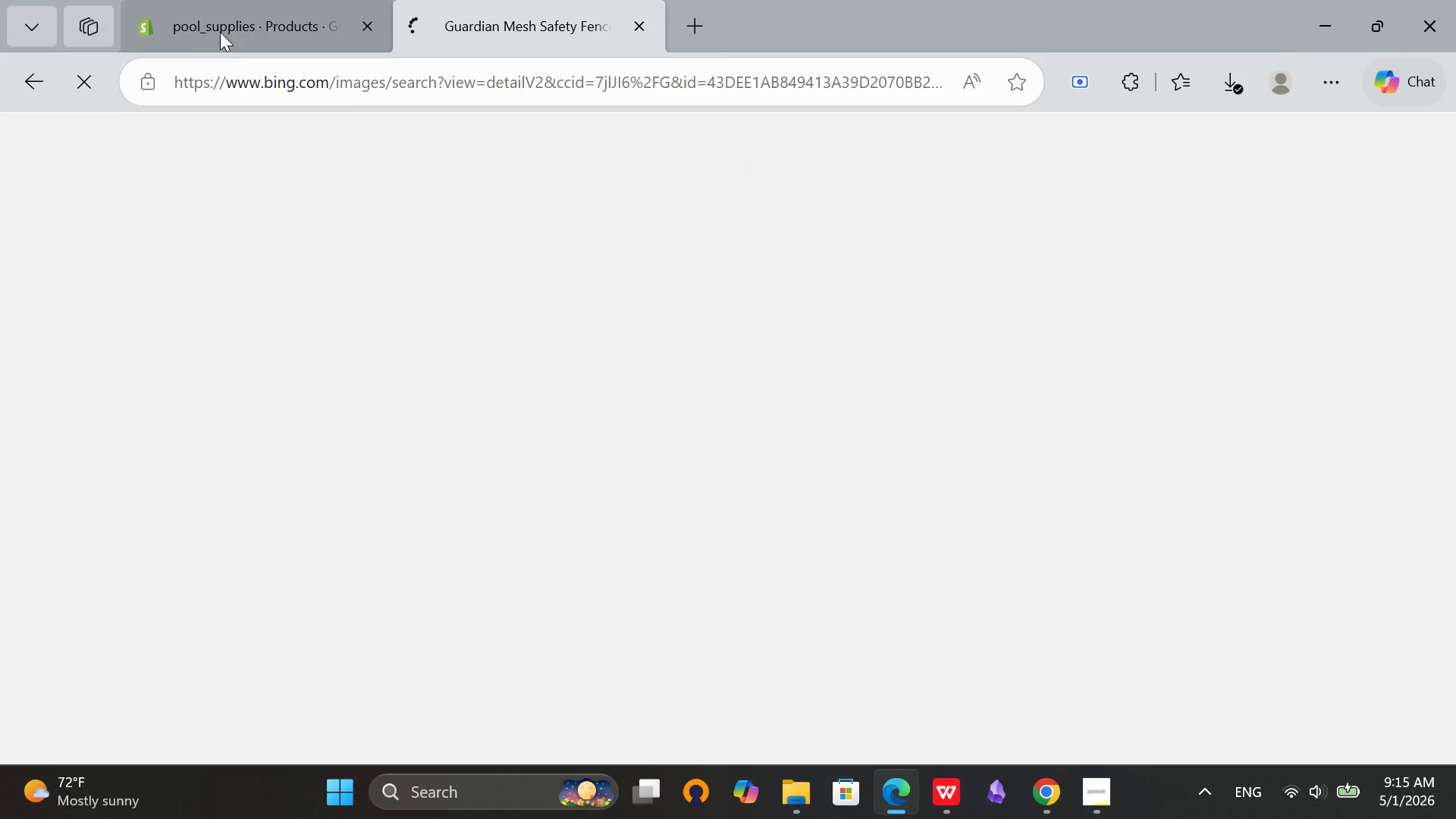 
left_click([218, 29])
 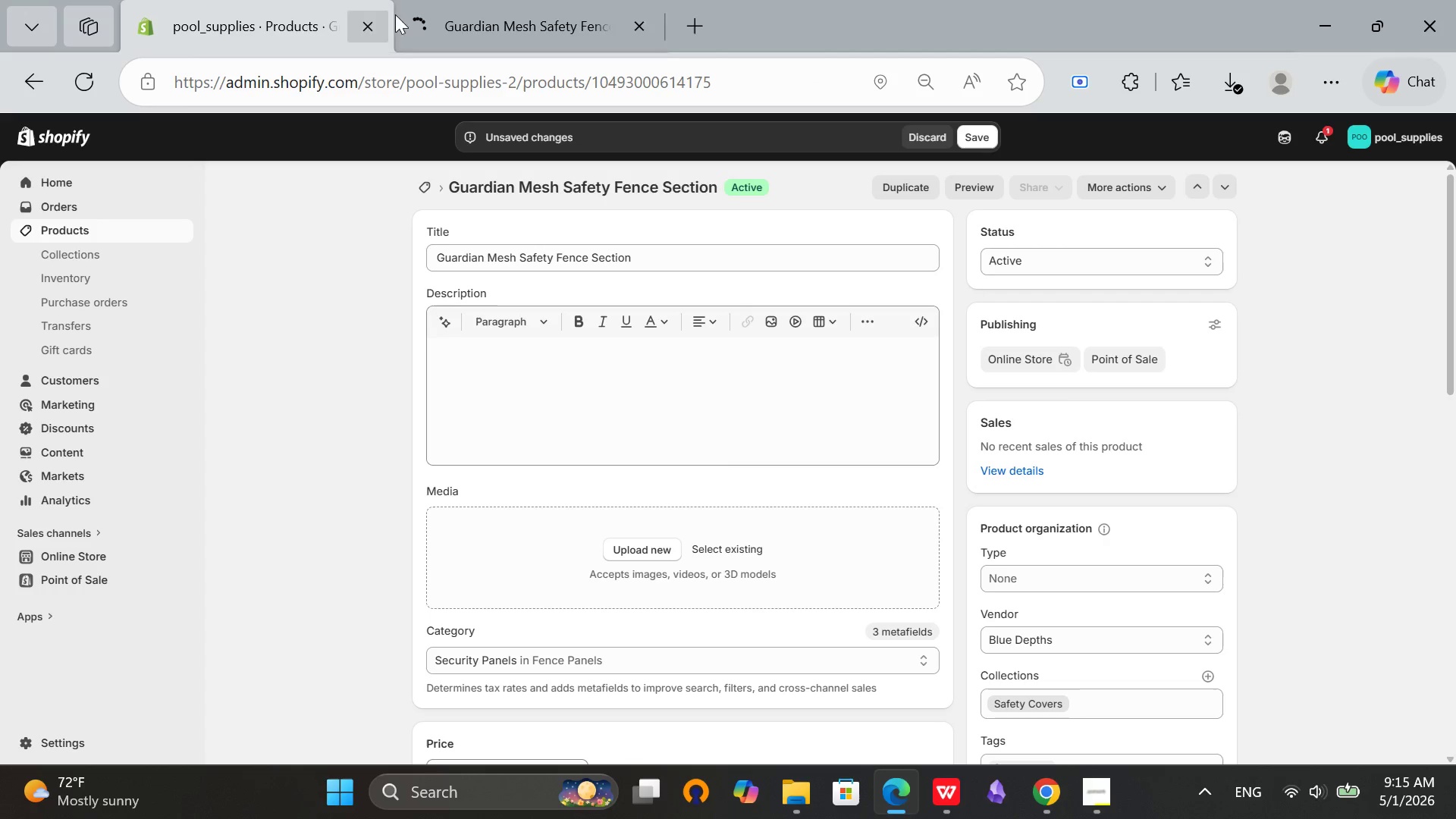 
left_click([488, 8])
 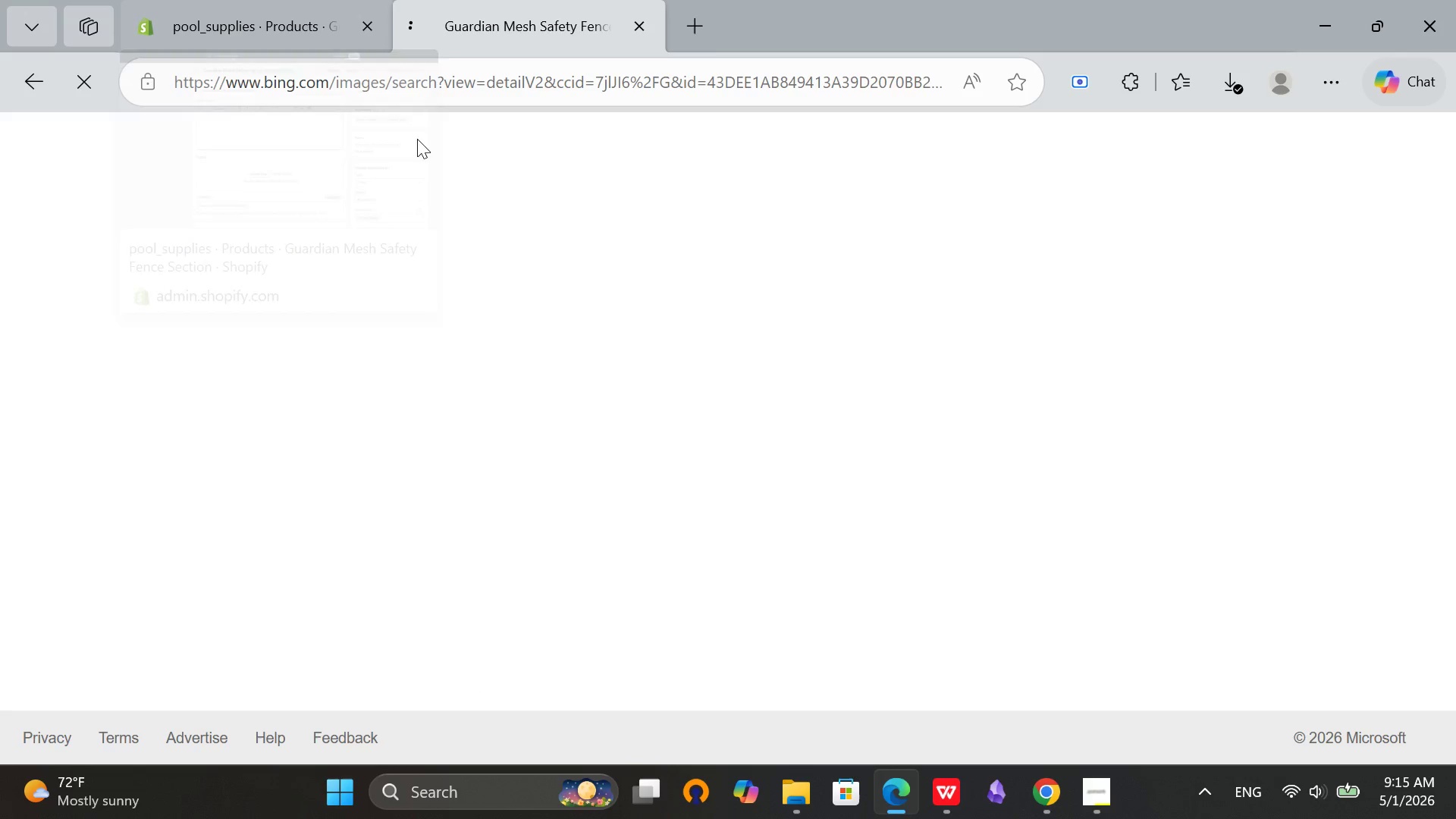 
scroll: coordinate [418, 121], scroll_direction: down, amount: 2.0
 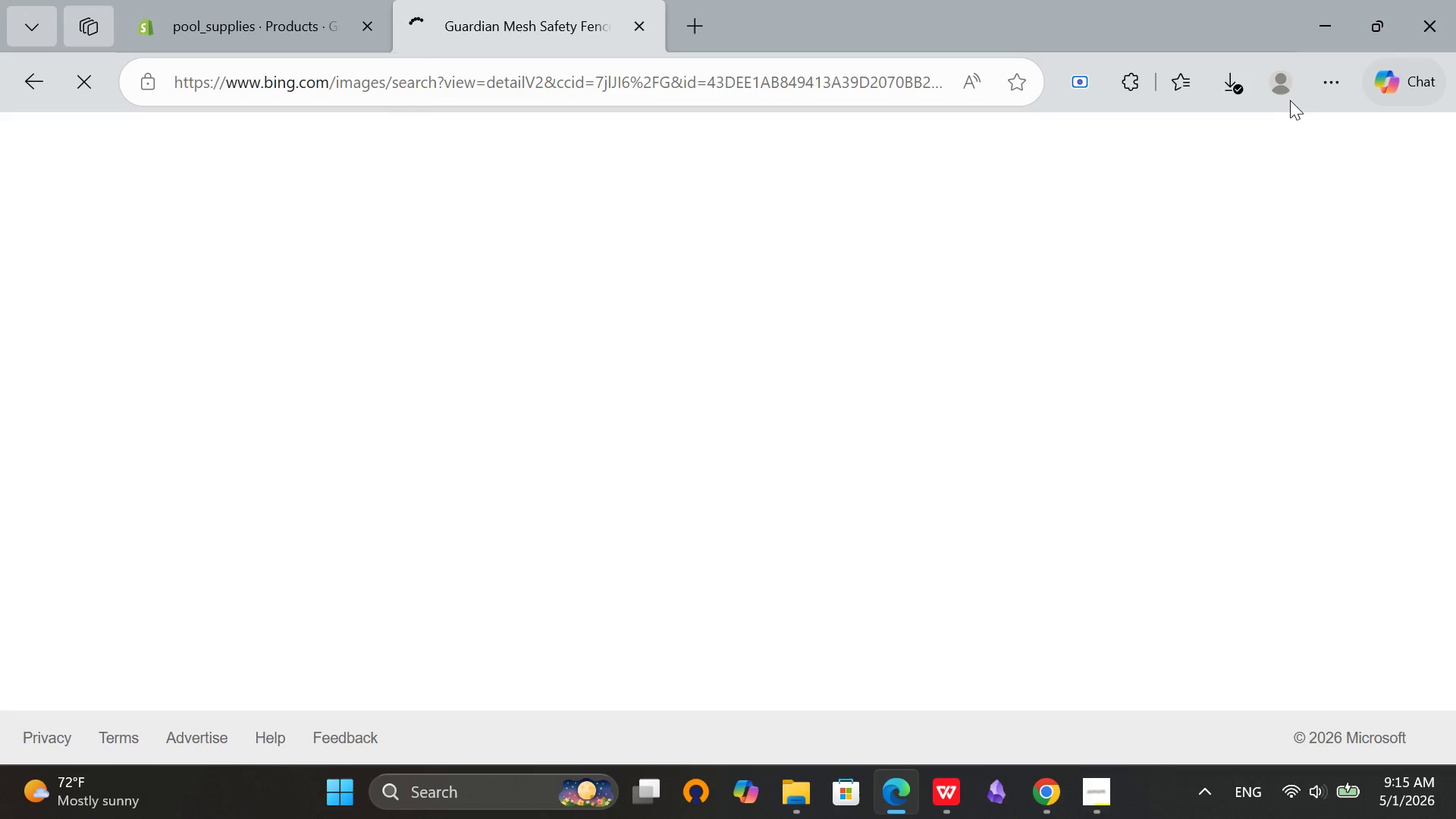 
left_click([1314, 91])
 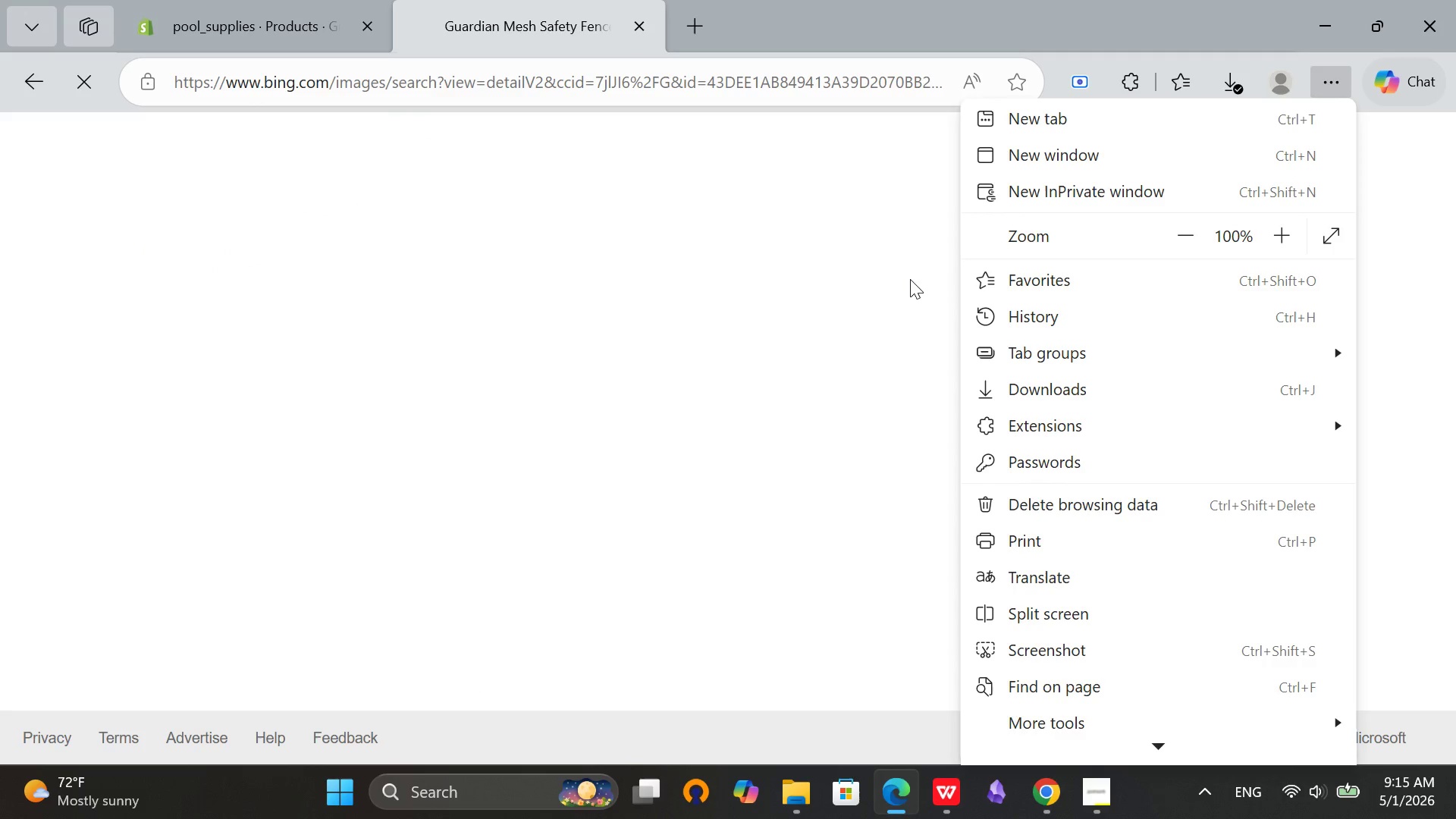 
left_click([728, 297])
 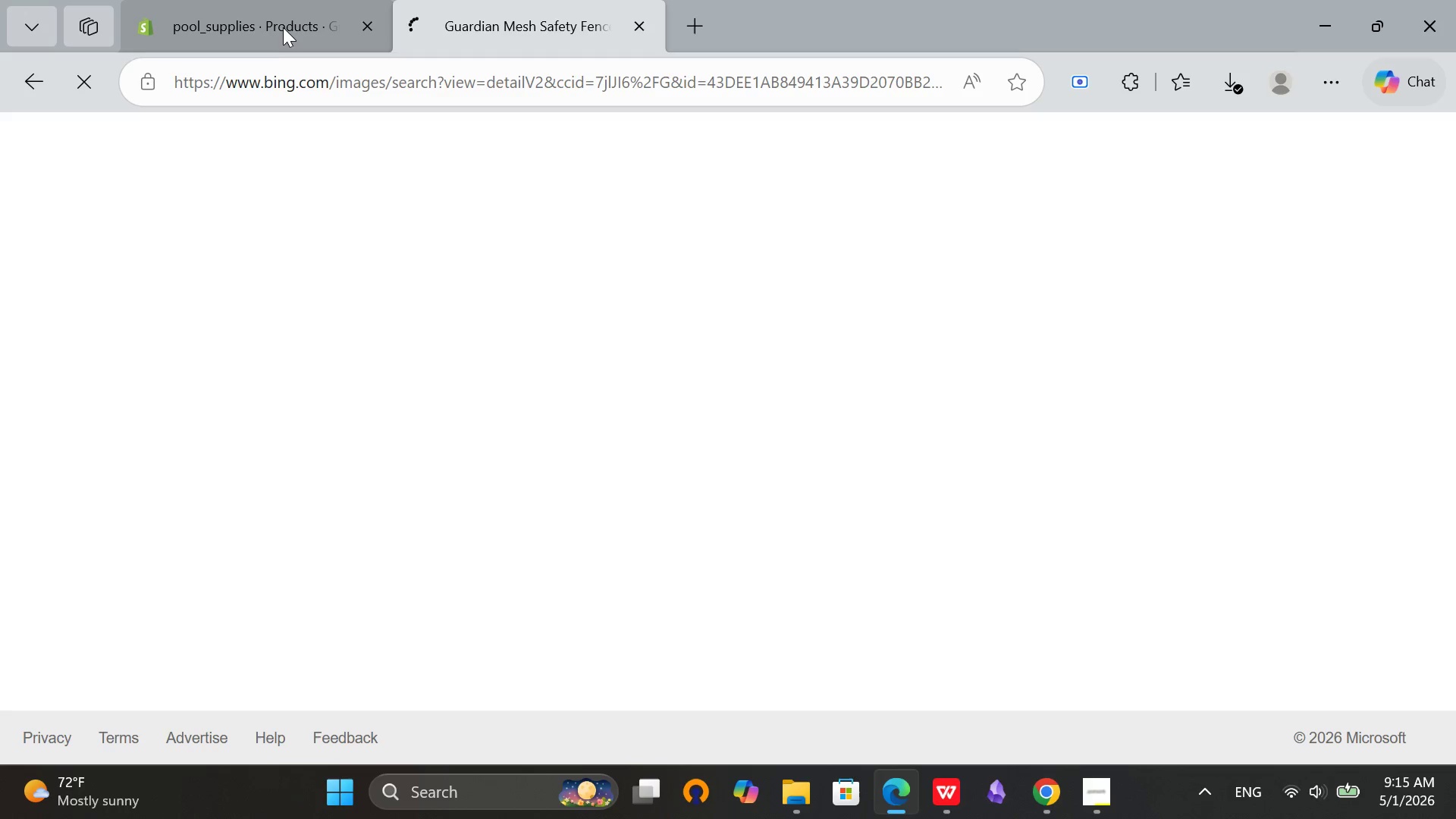 
left_click([281, 24])
 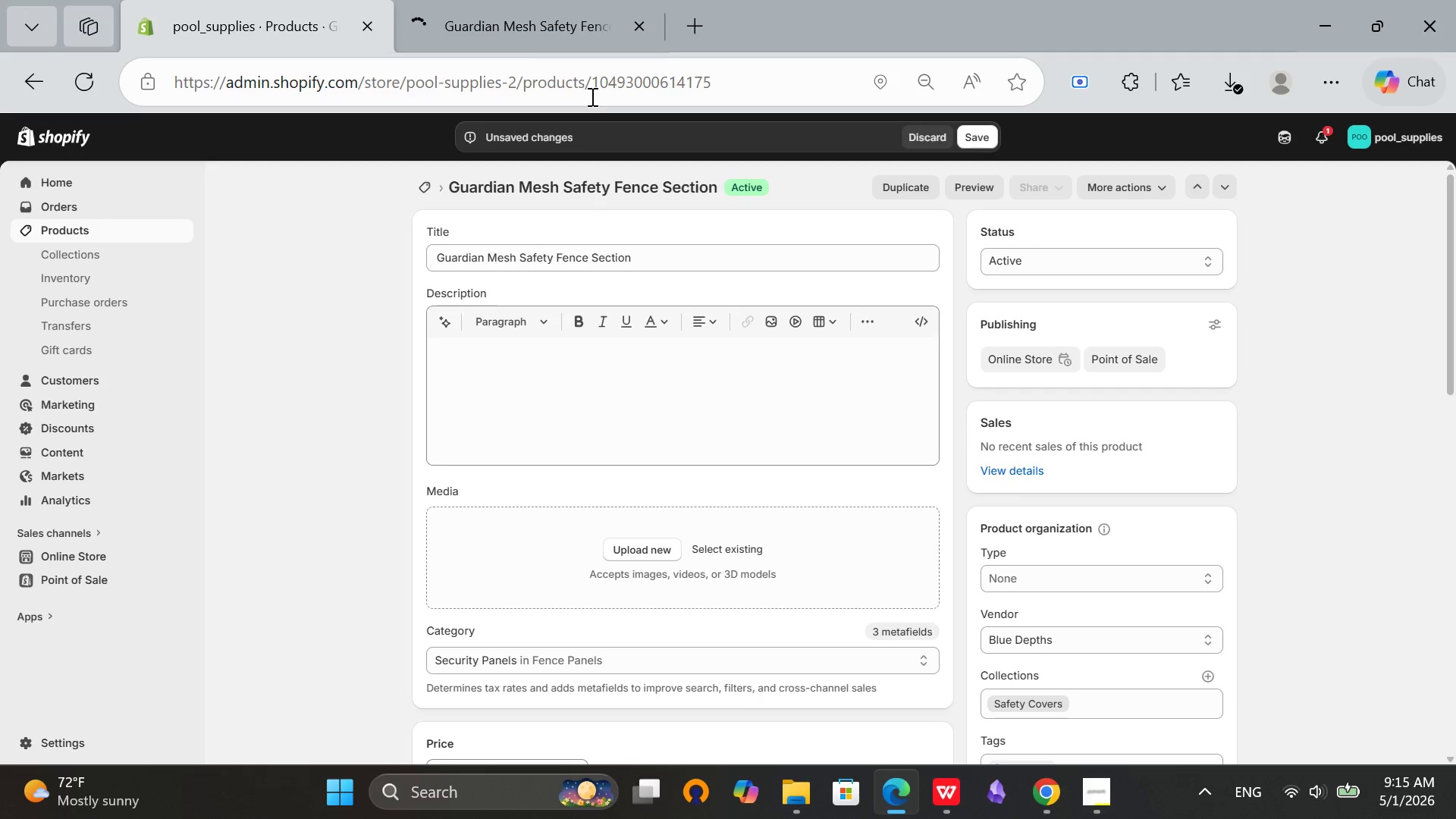 
scroll: coordinate [964, 298], scroll_direction: down, amount: 2.0
 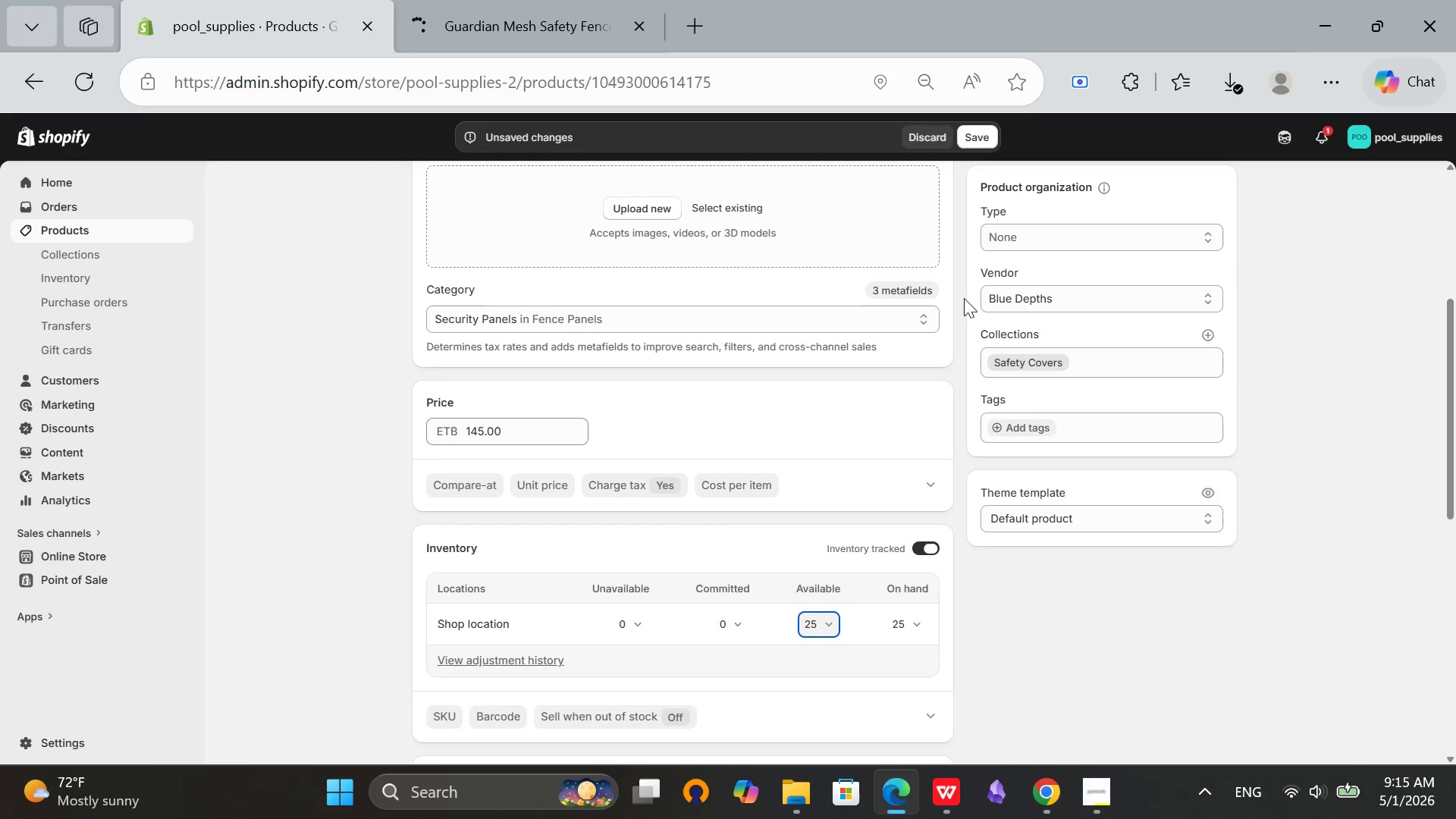 
scroll: coordinate [964, 298], scroll_direction: up, amount: 6.0
 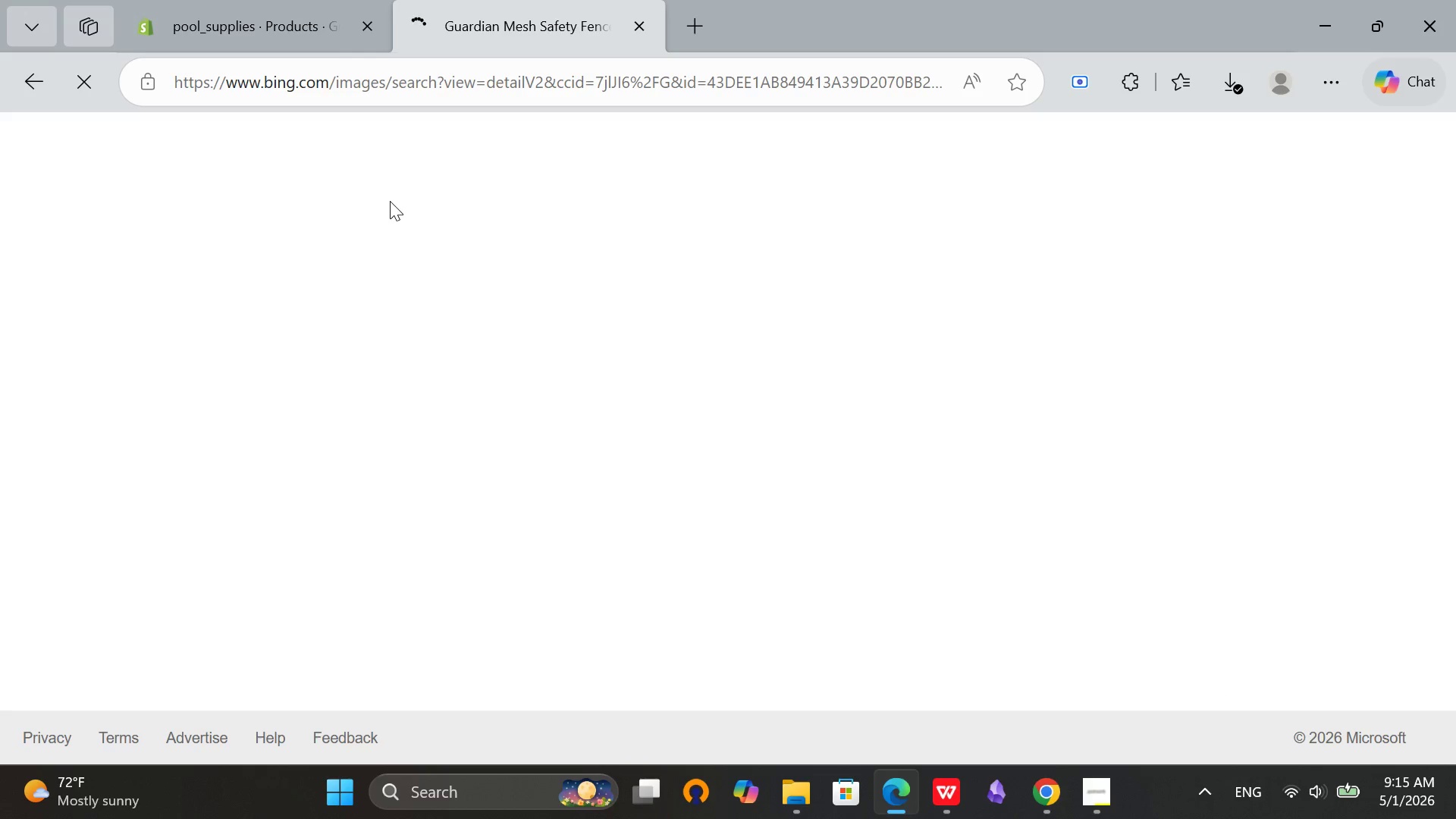 
left_click([253, 17])
 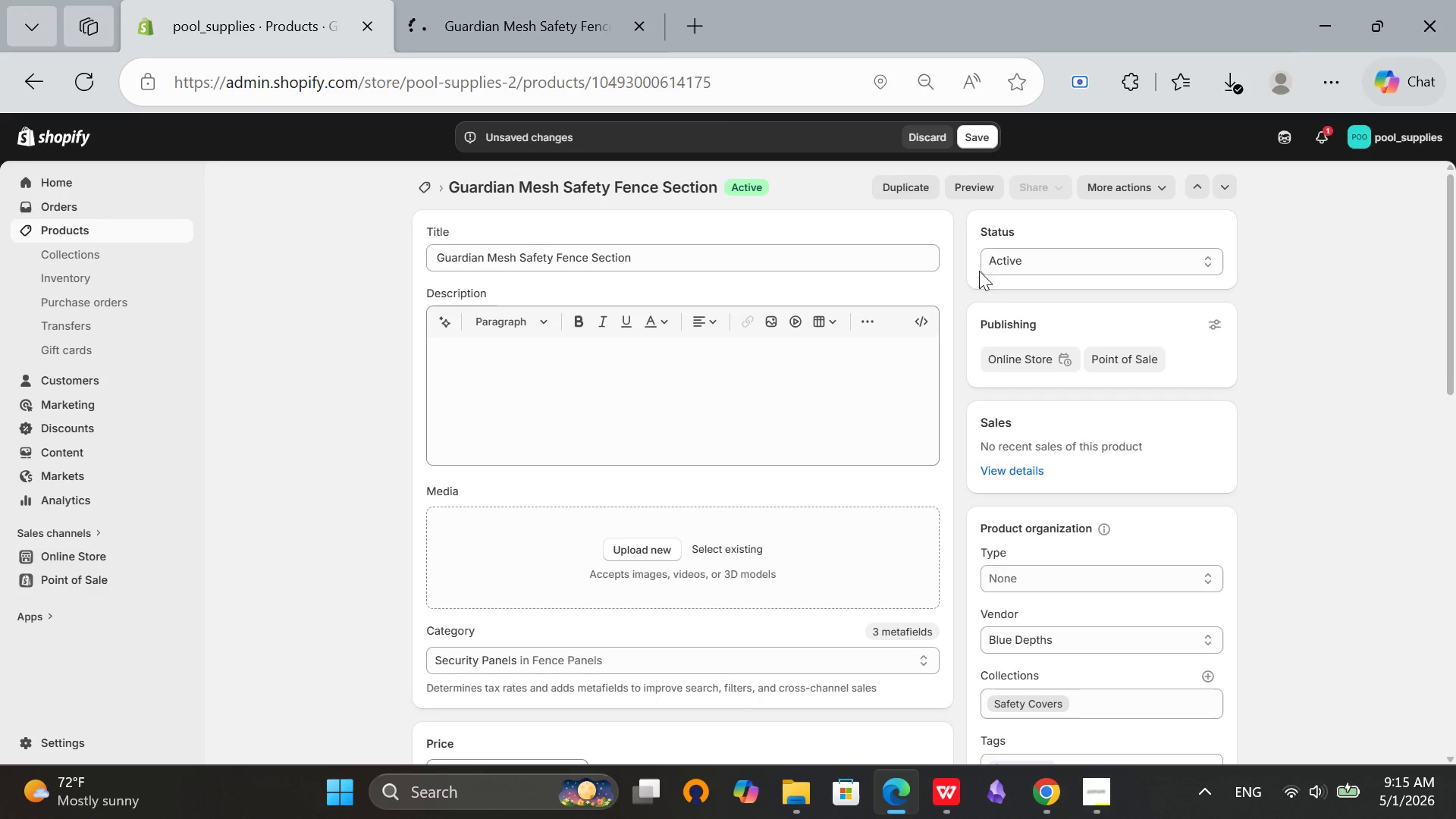 
scroll: coordinate [990, 286], scroll_direction: down, amount: 5.0
 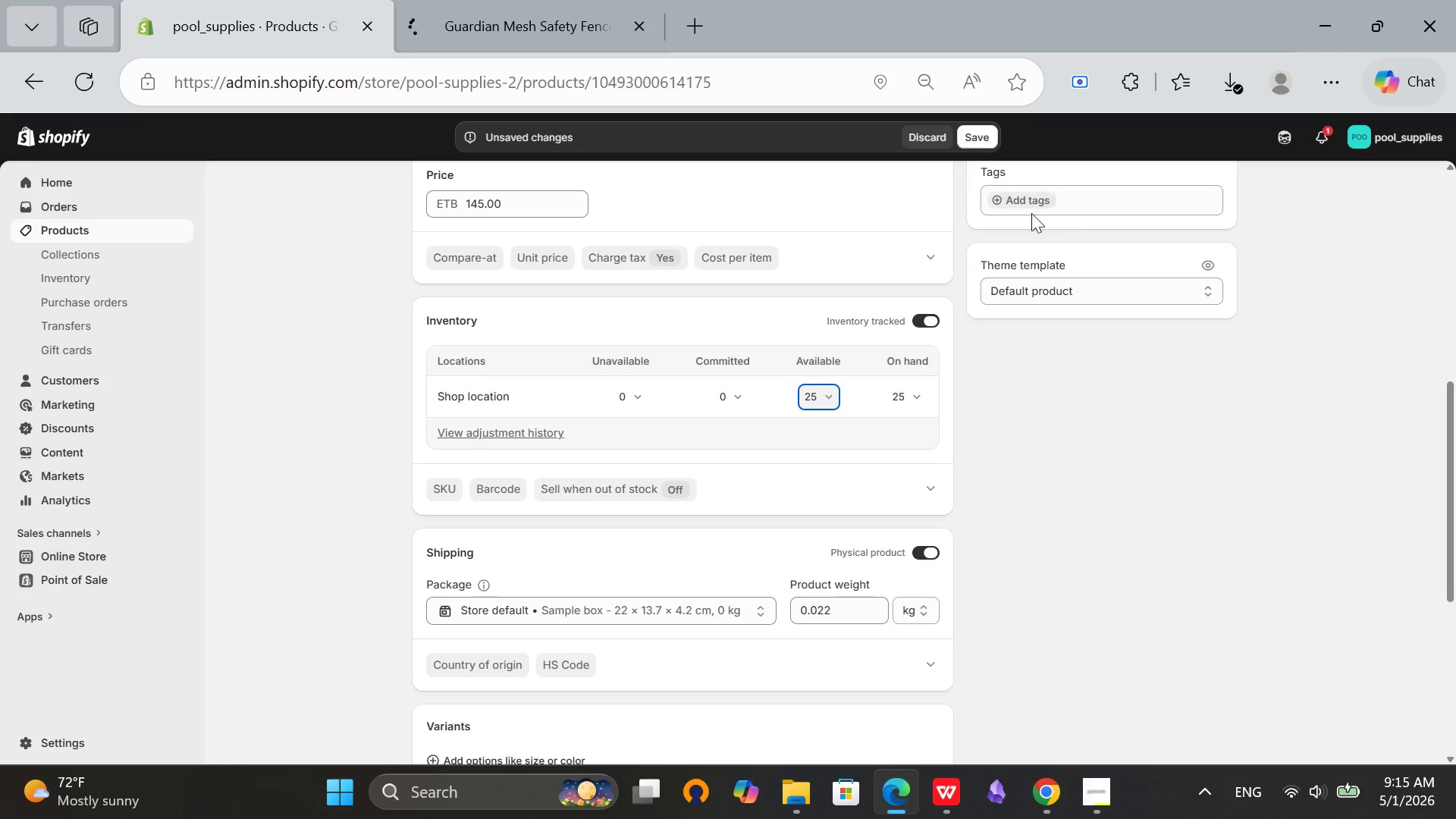 
left_click([1019, 200])
 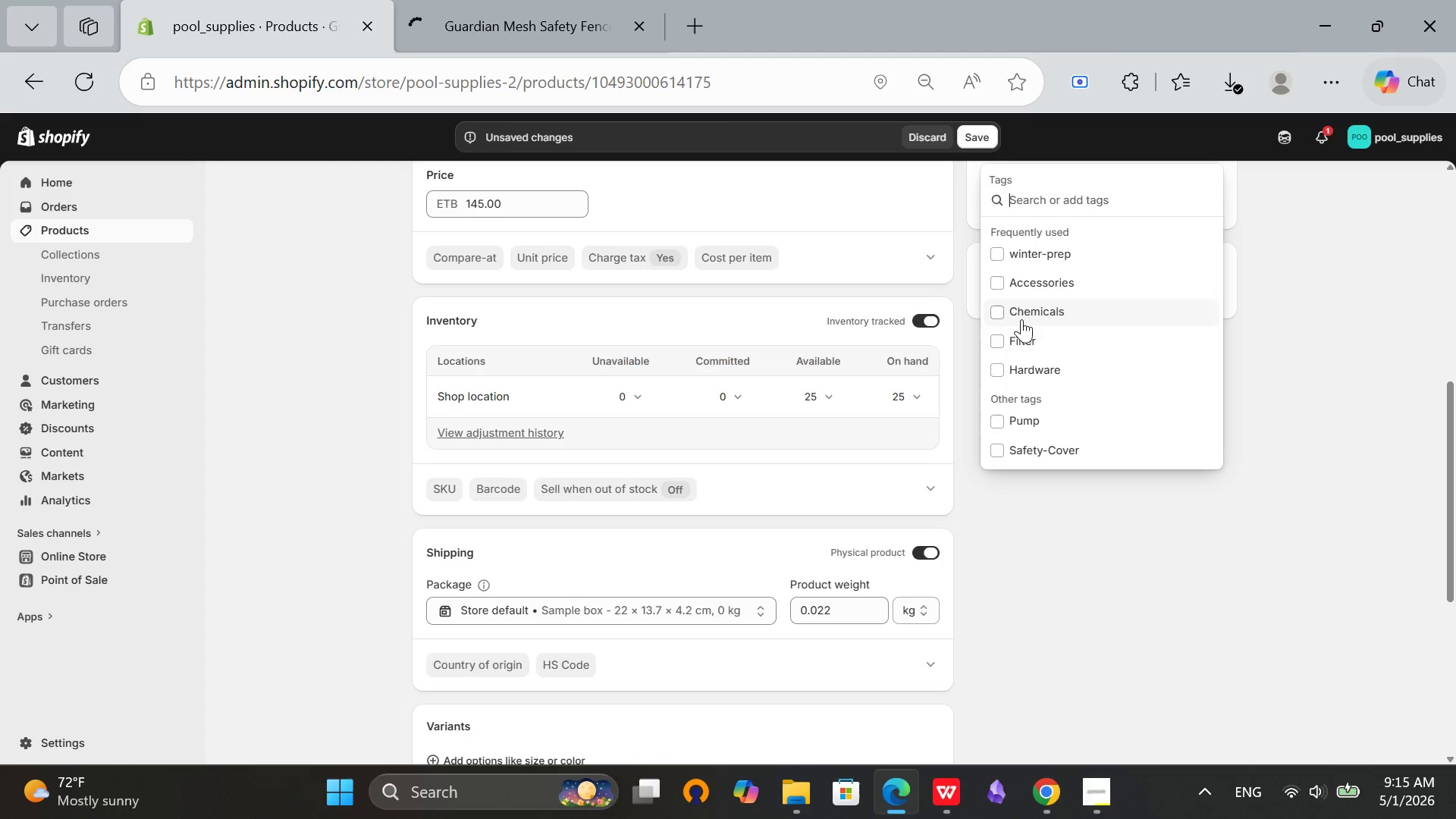 
left_click([1034, 251])
 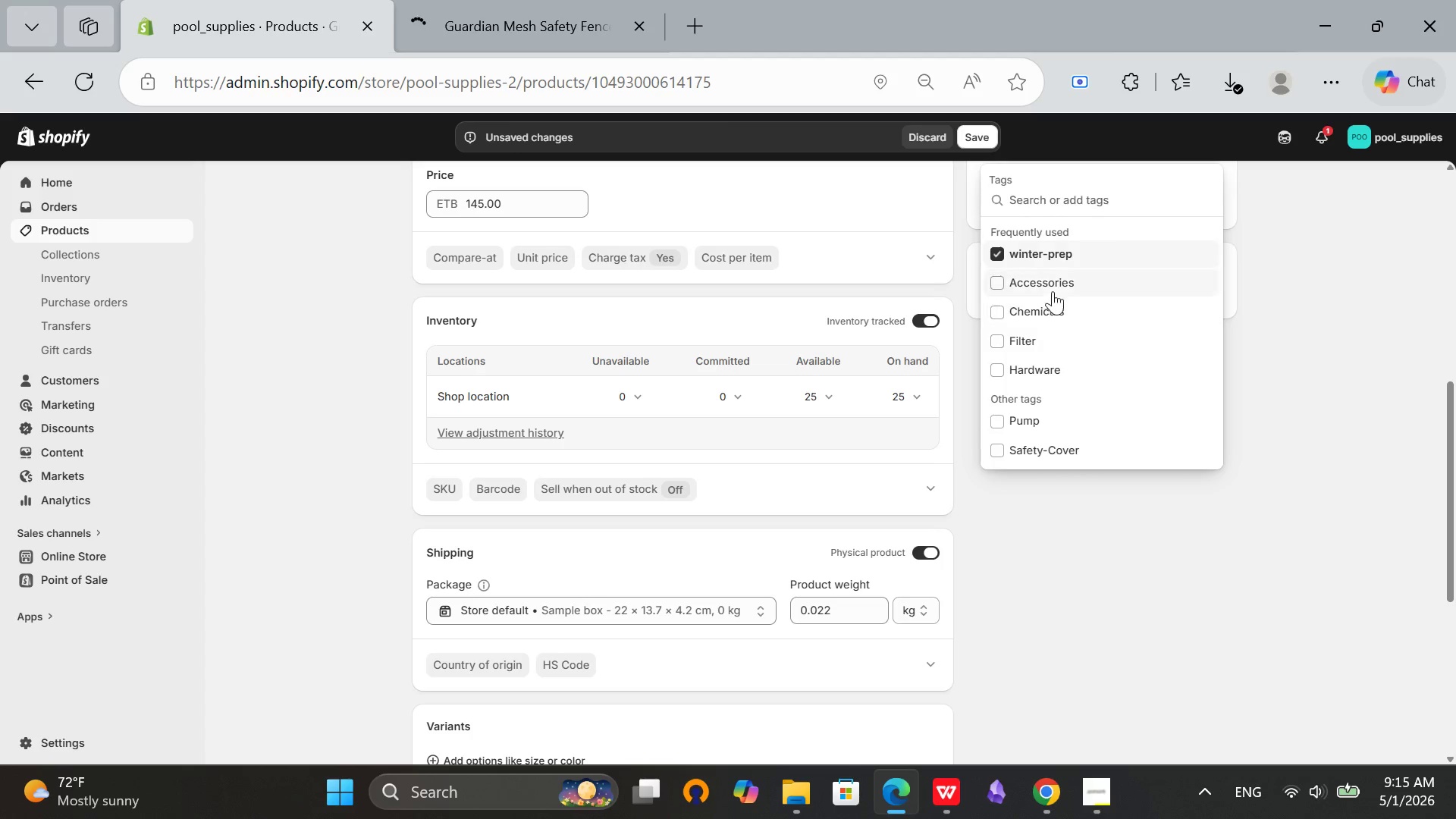 
left_click([1047, 449])
 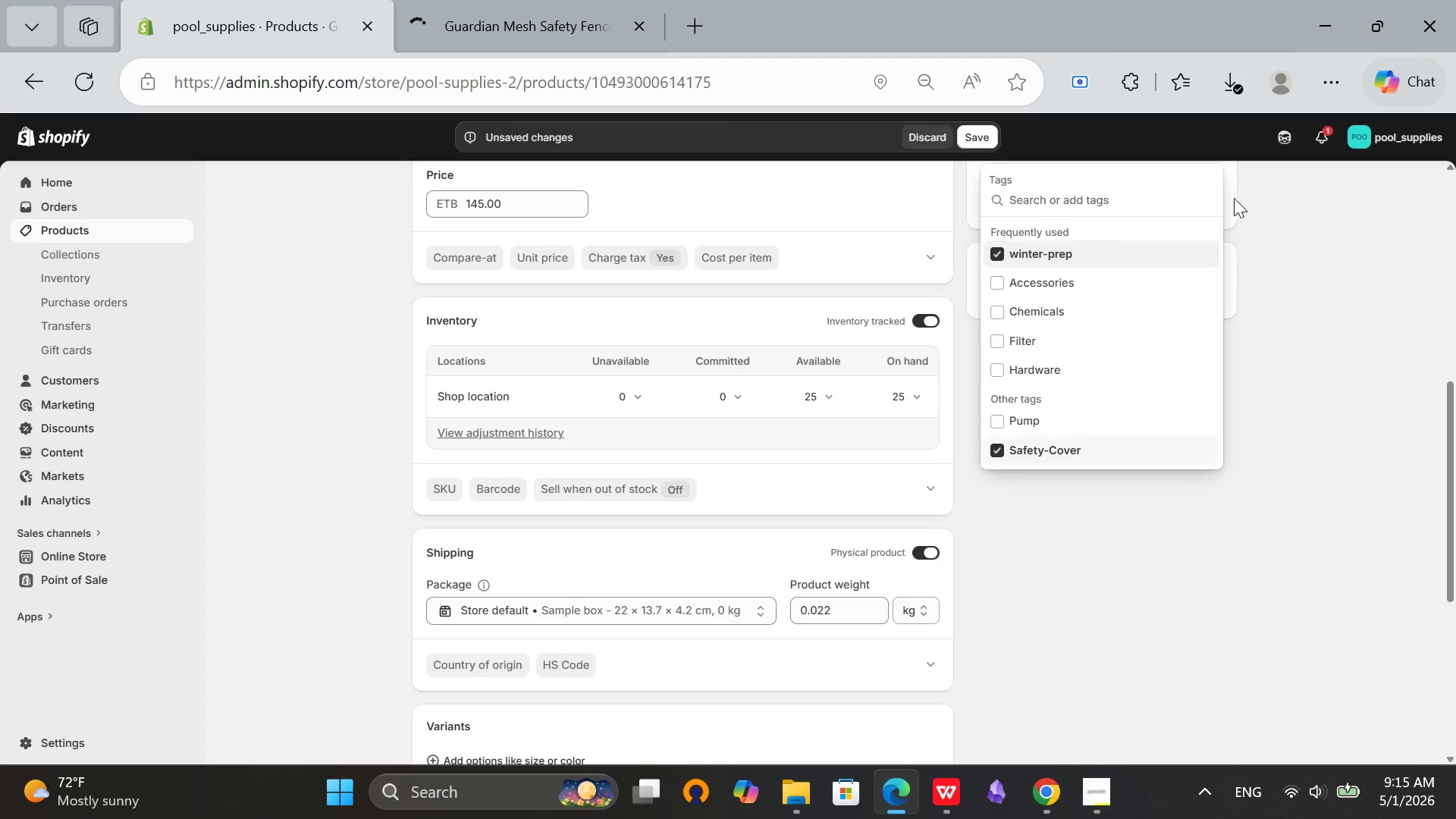 
left_click([1272, 213])
 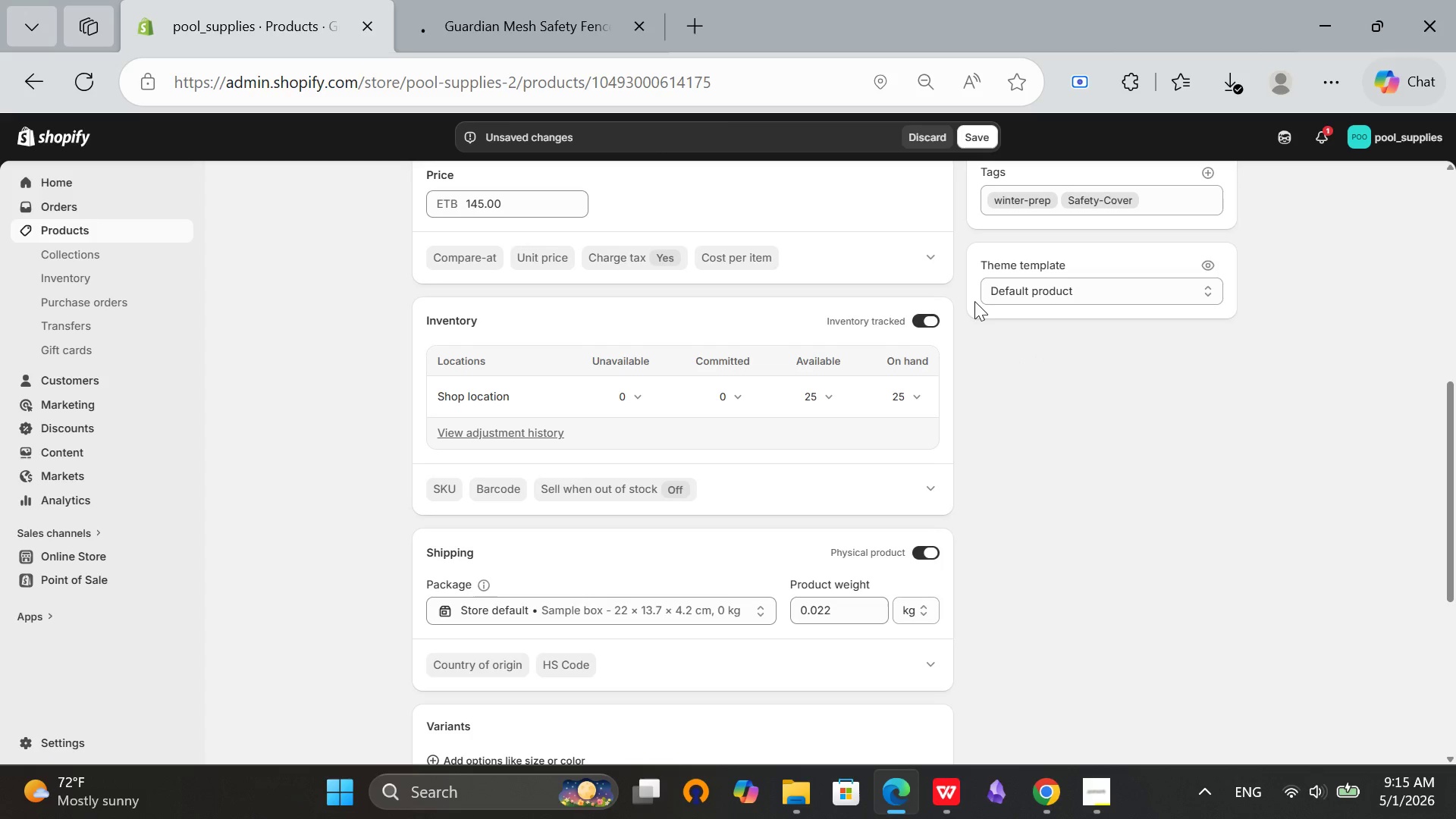 
scroll: coordinate [881, 406], scroll_direction: up, amount: 6.0
 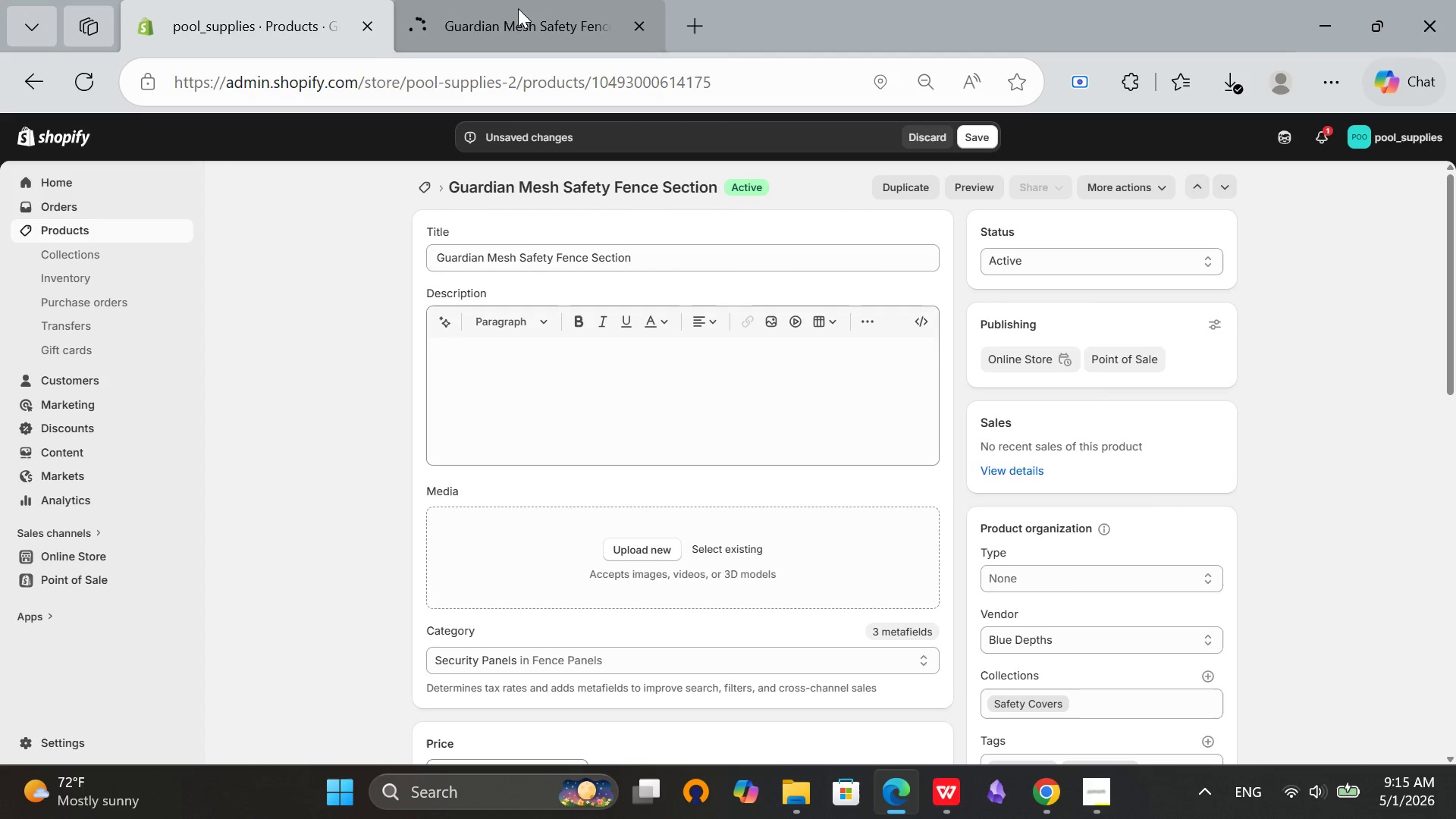 
left_click([509, 0])
 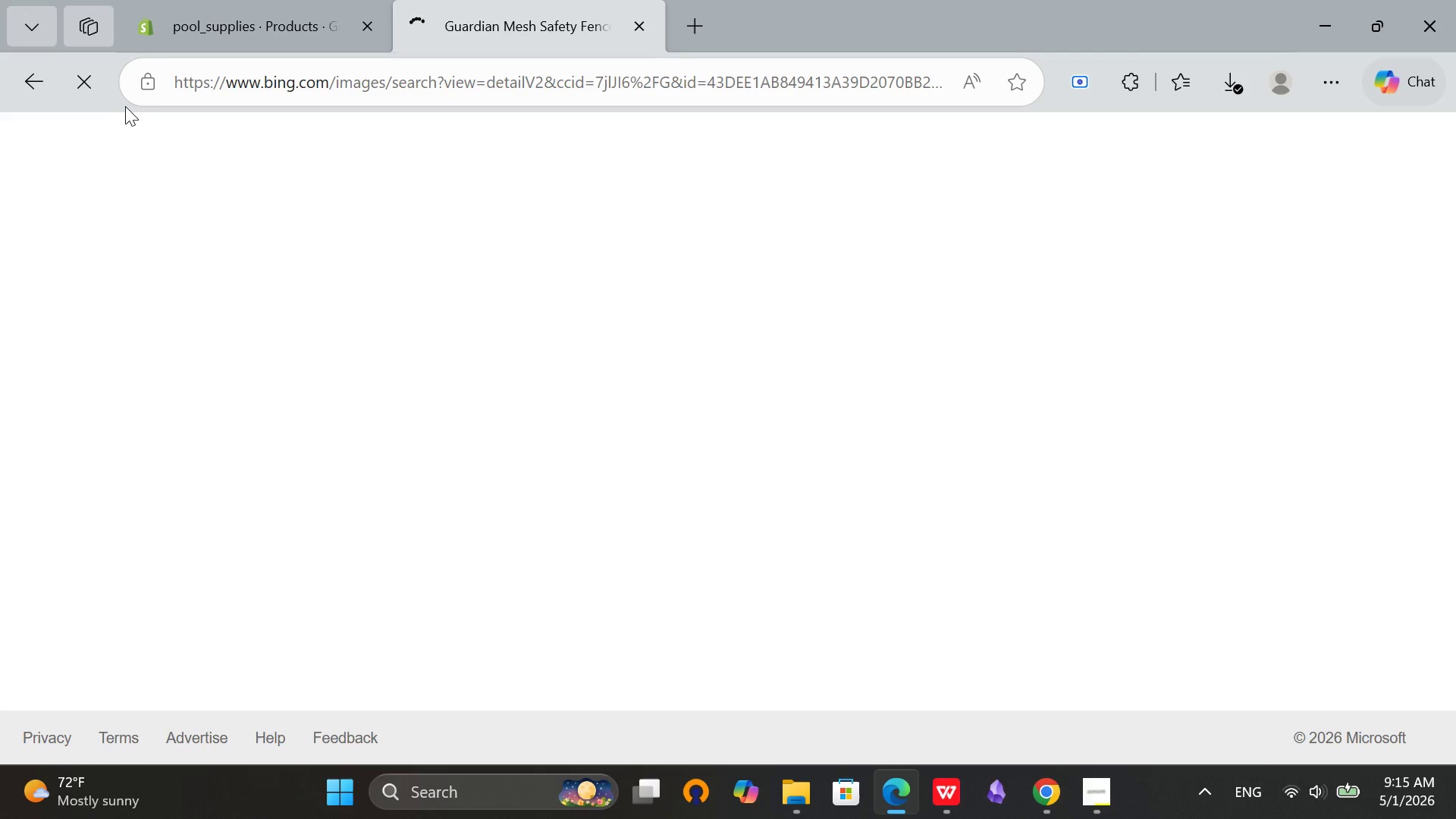 
left_click([102, 96])
 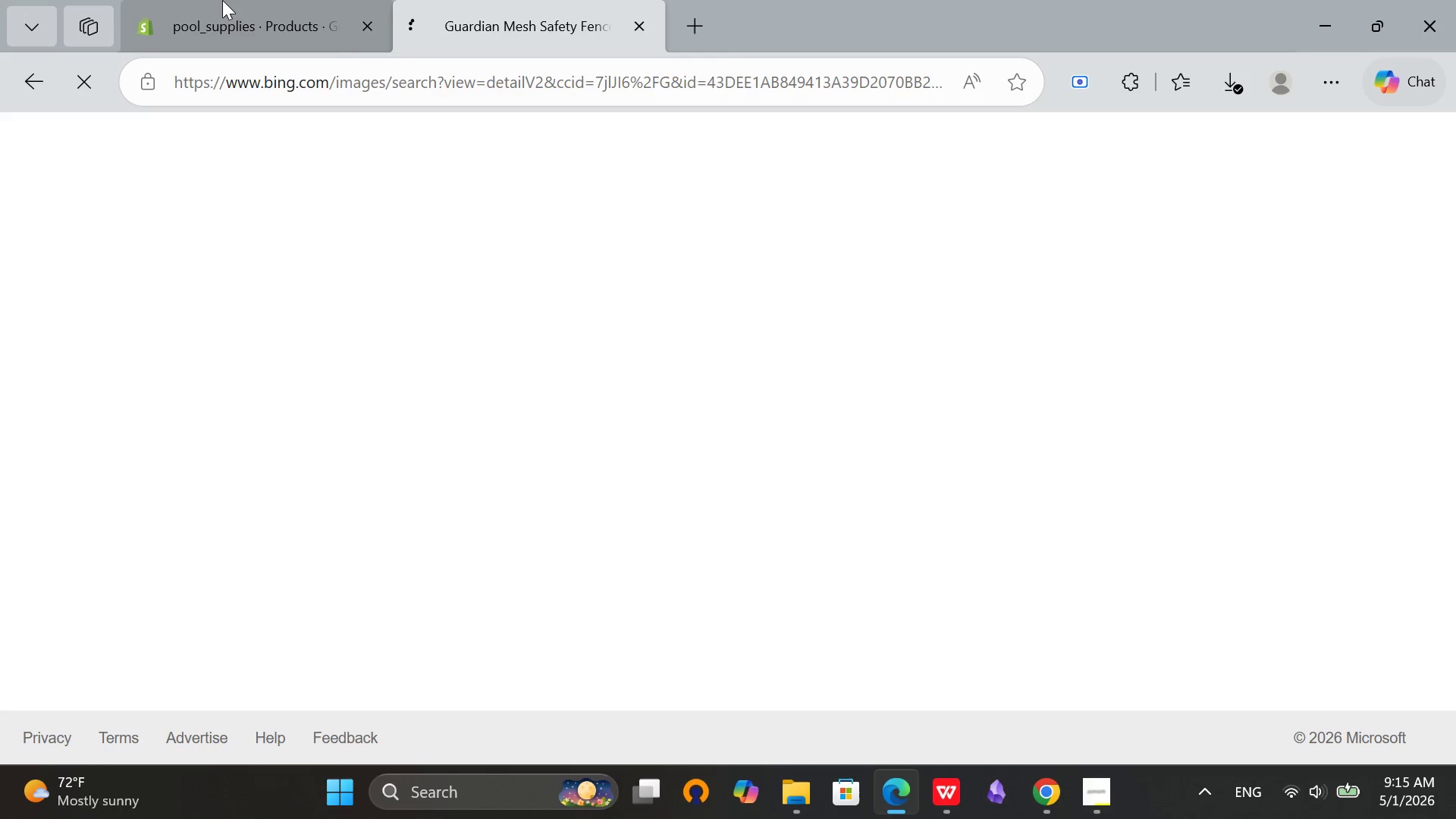 
left_click([229, 0])
 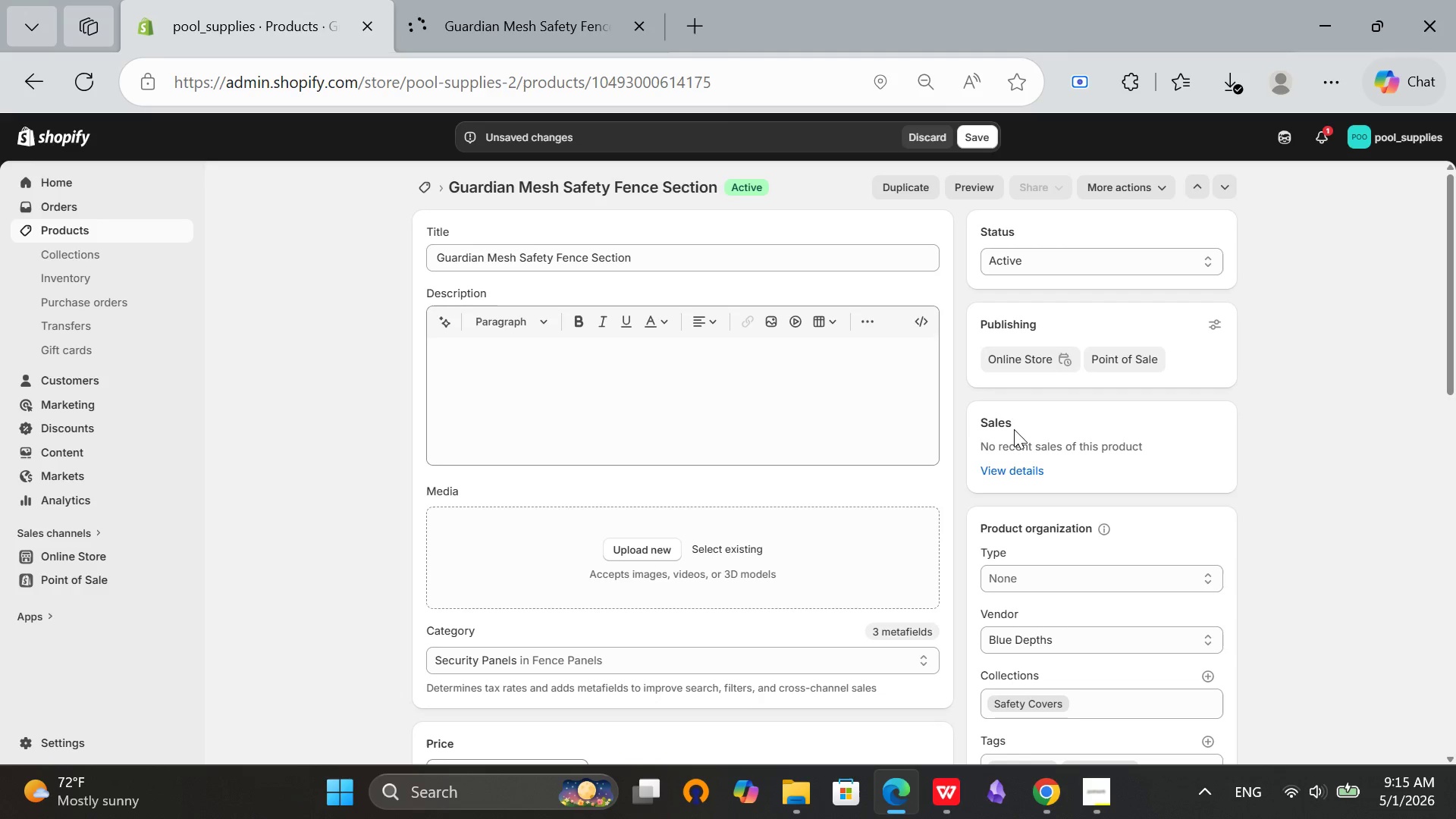 
scroll: coordinate [829, 435], scroll_direction: up, amount: 2.0
 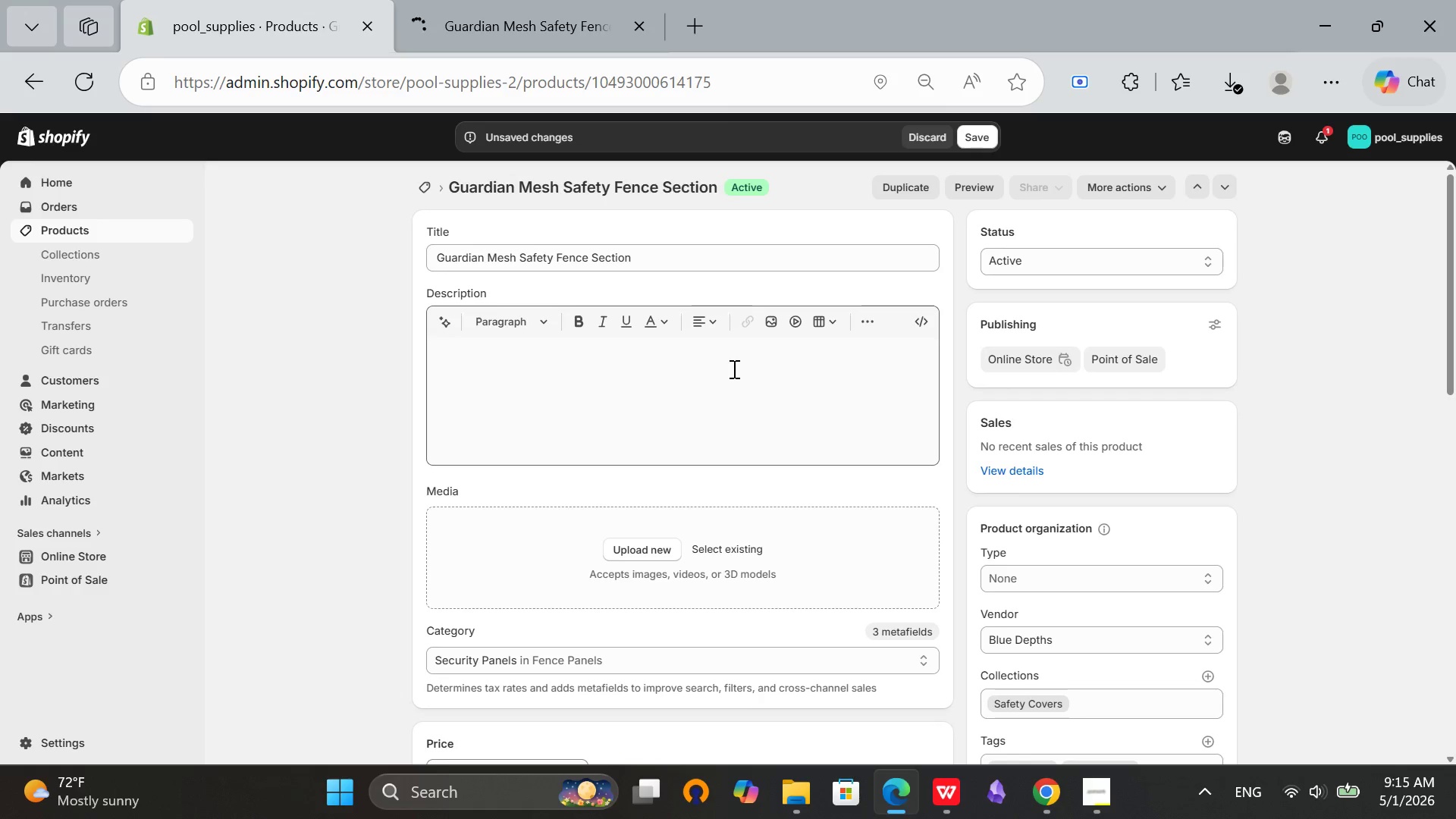 
scroll: coordinate [941, 534], scroll_direction: down, amount: 17.0
 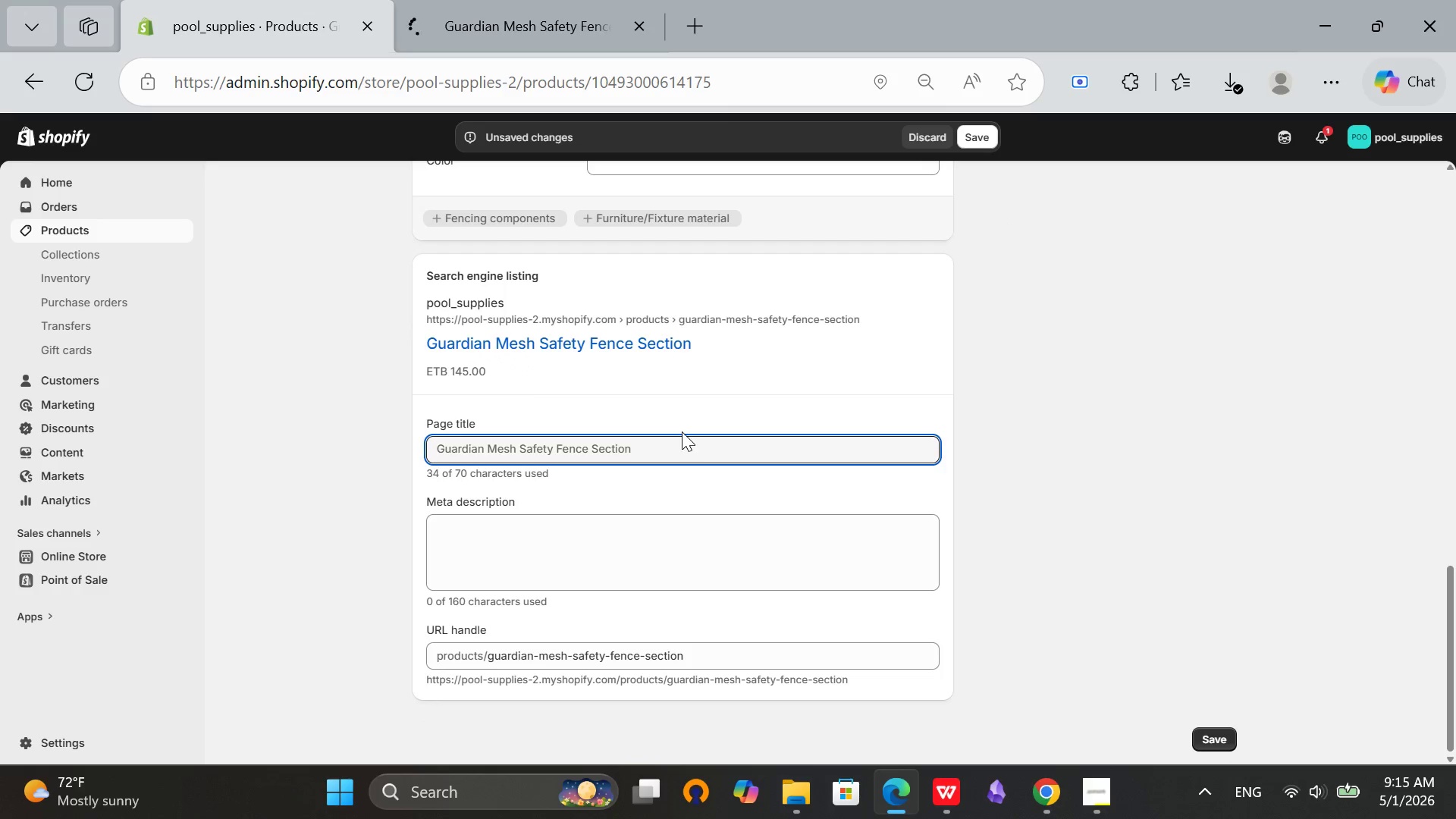 
double_click([679, 444])
 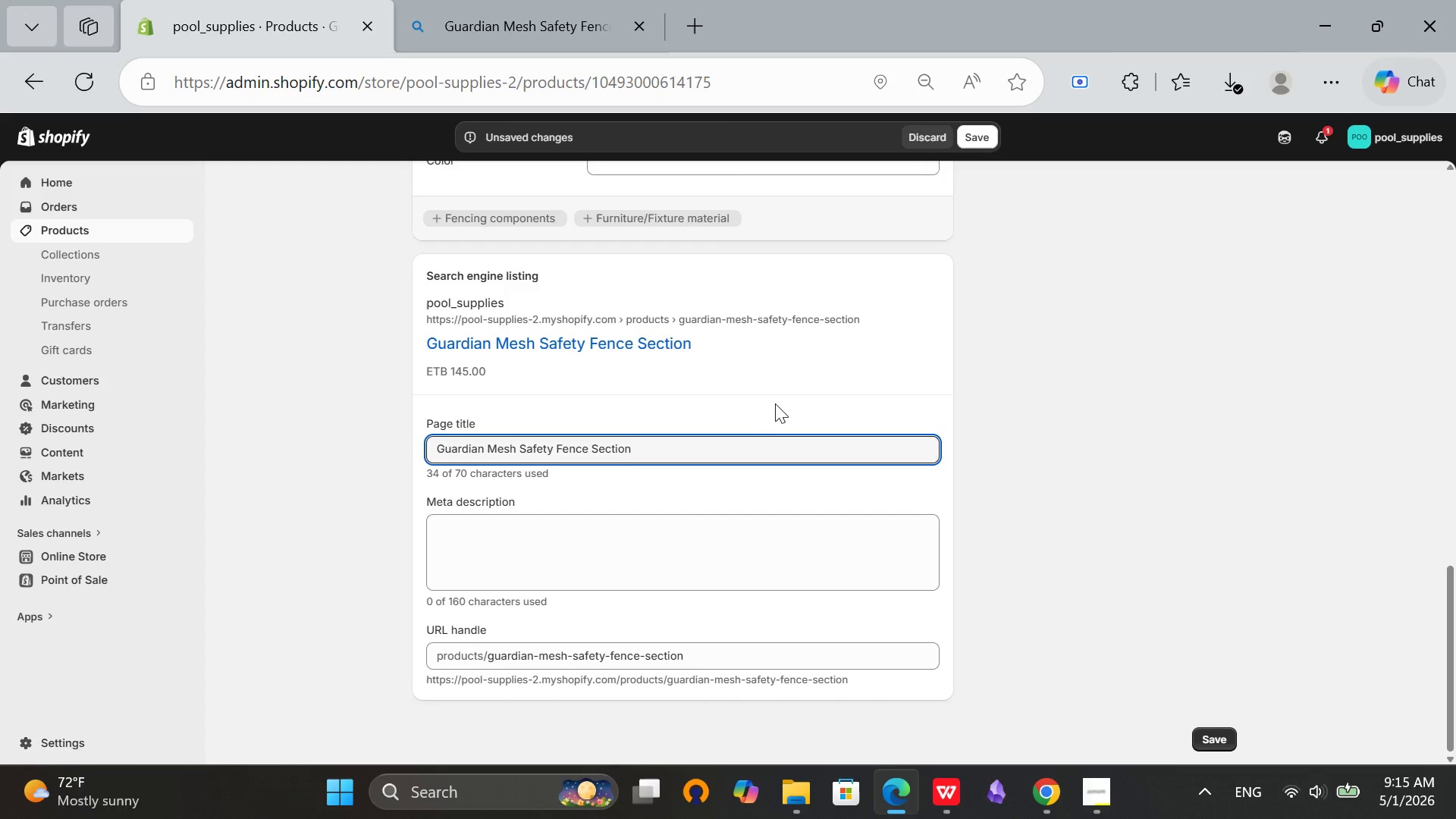 
hold_key(key=Backspace, duration=1.51)
 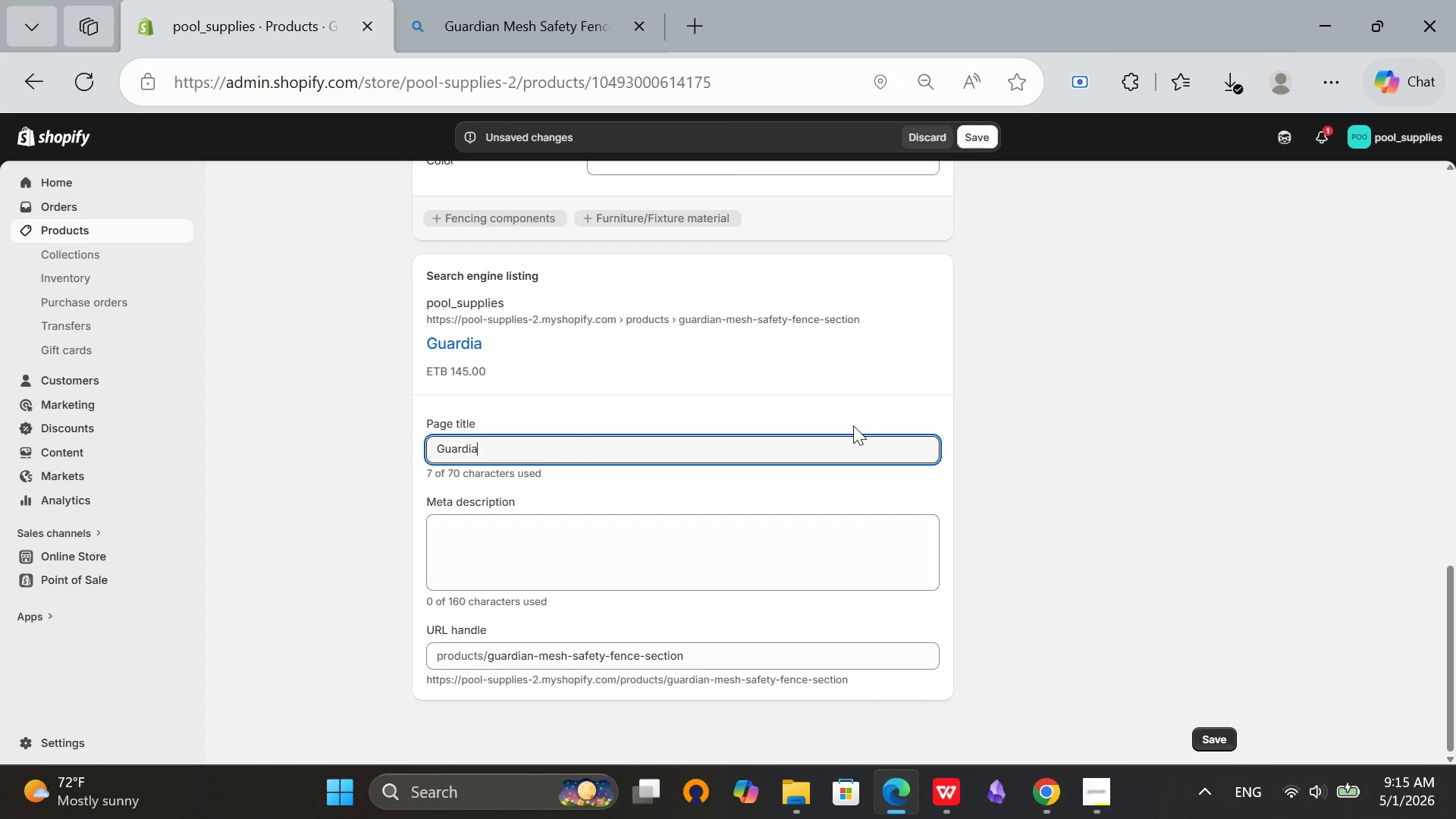 
hold_key(key=Backspace, duration=0.42)
 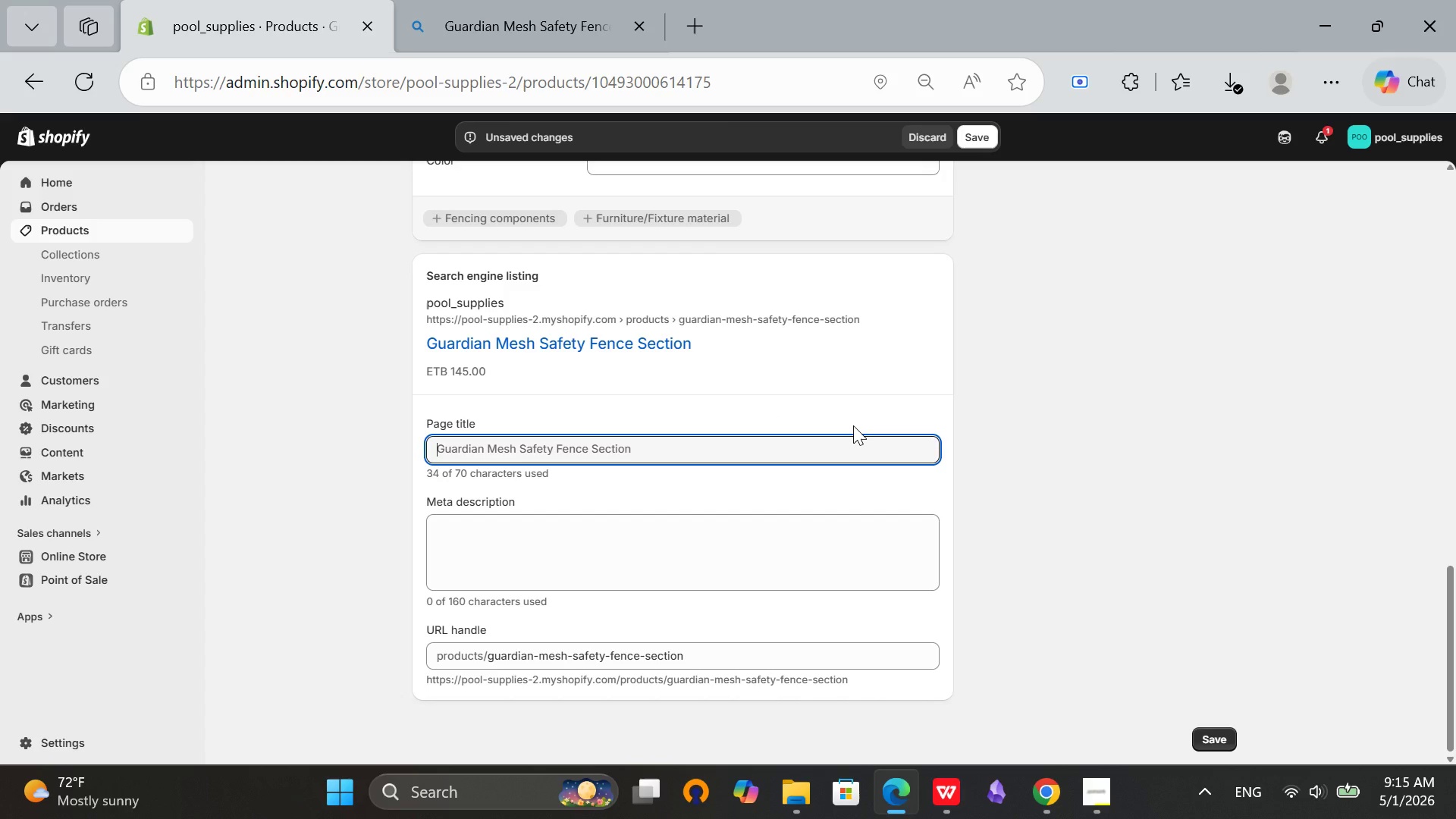 
type(Pool Safety Fence Mesh Cover)
 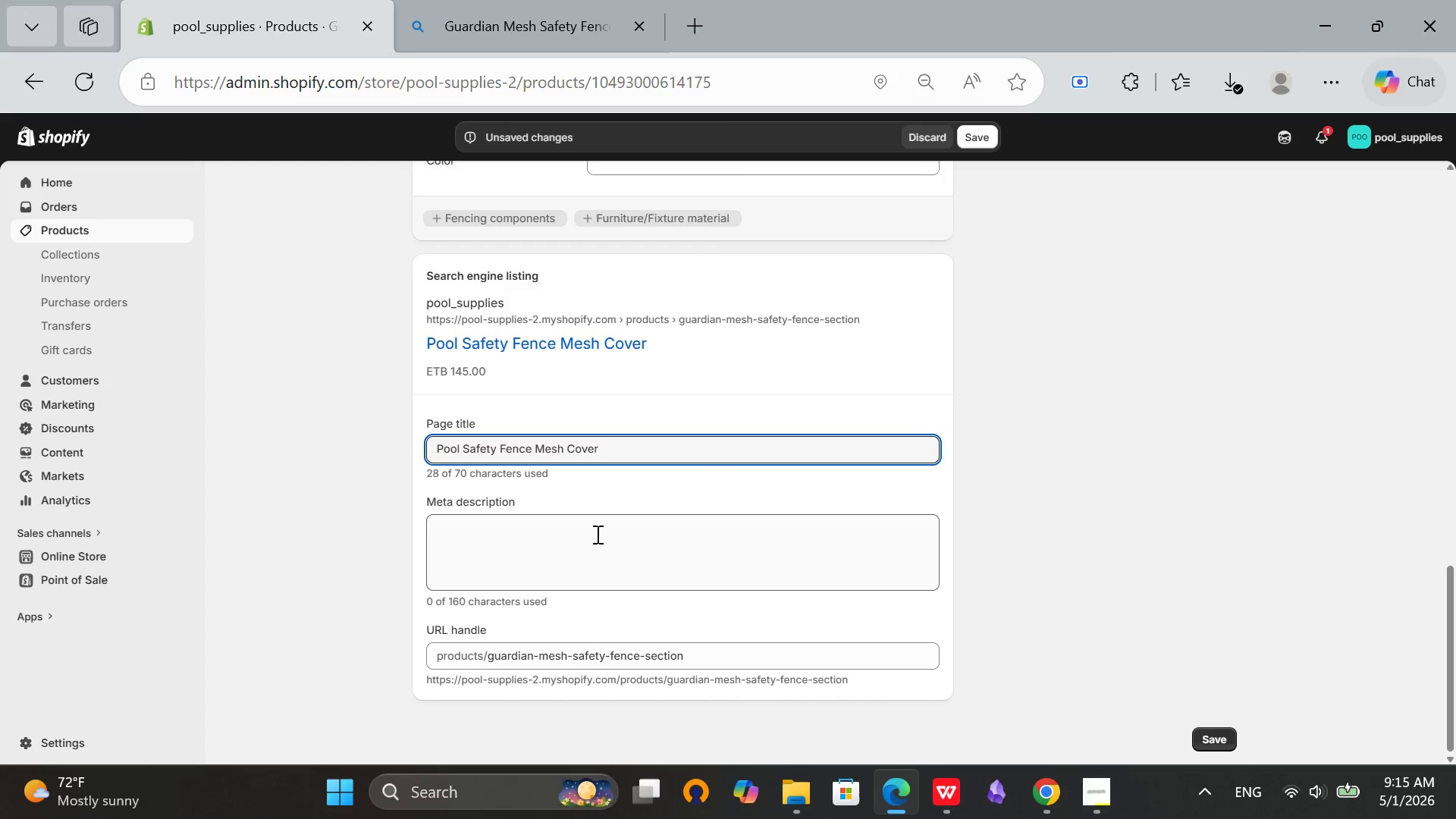 
left_click([575, 537])
 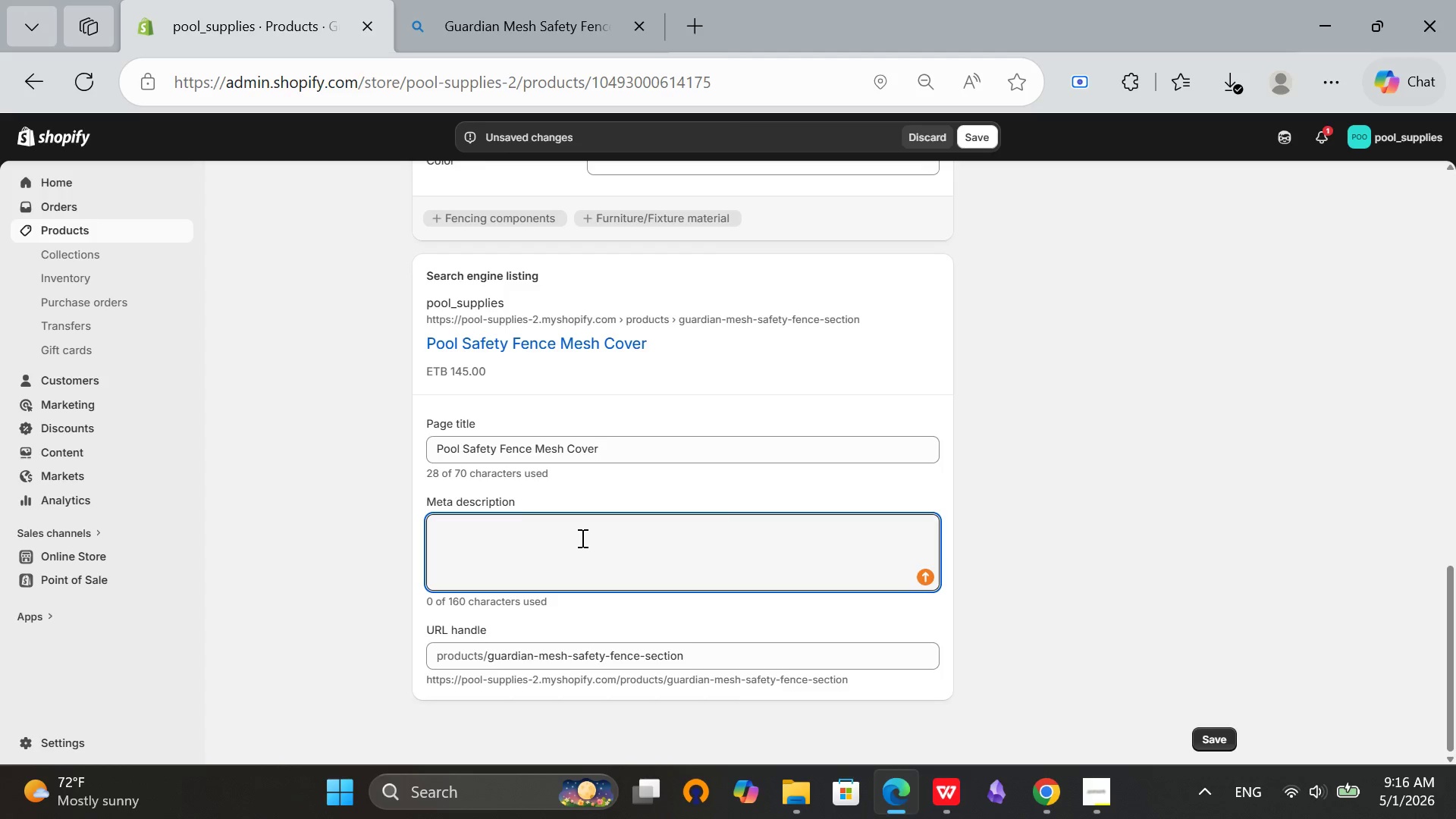 
type(,)
key(Backspace)
type(Mesh safety pool )
 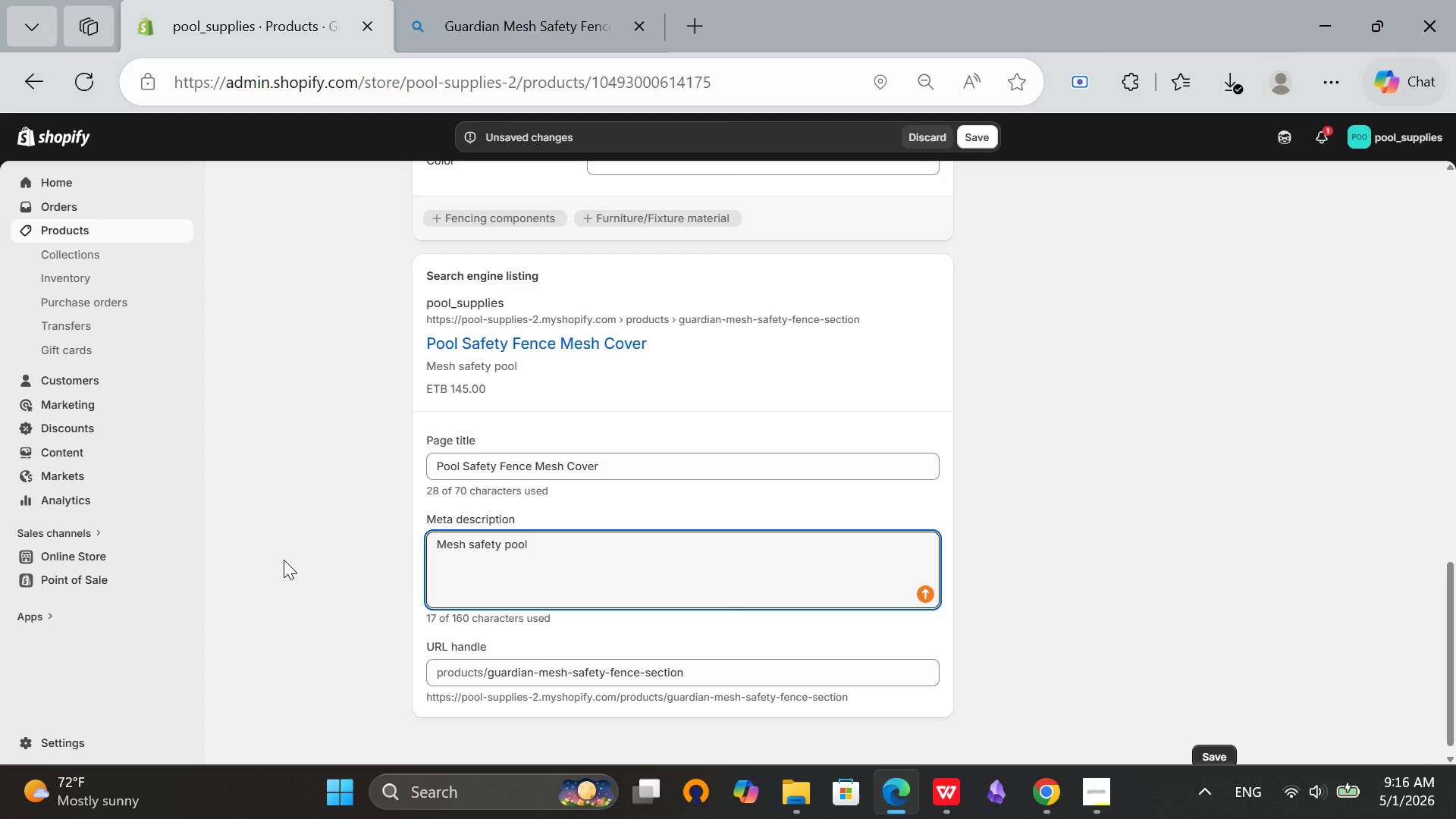 
type(cover fence for protection. Ideal for winter pool safety and barrier systems.)
 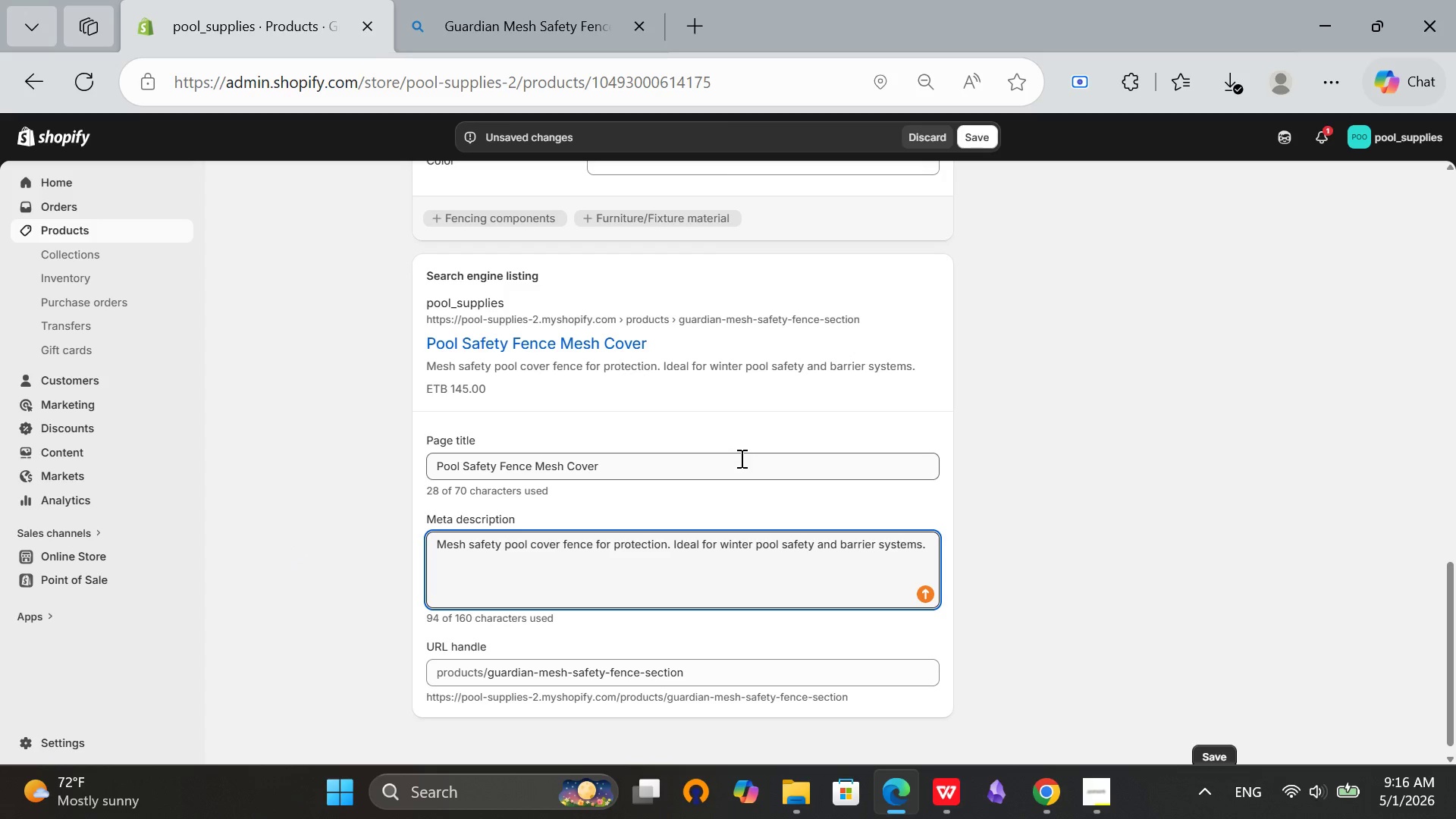 
scroll: coordinate [723, 585], scroll_direction: down, amount: 1.0
 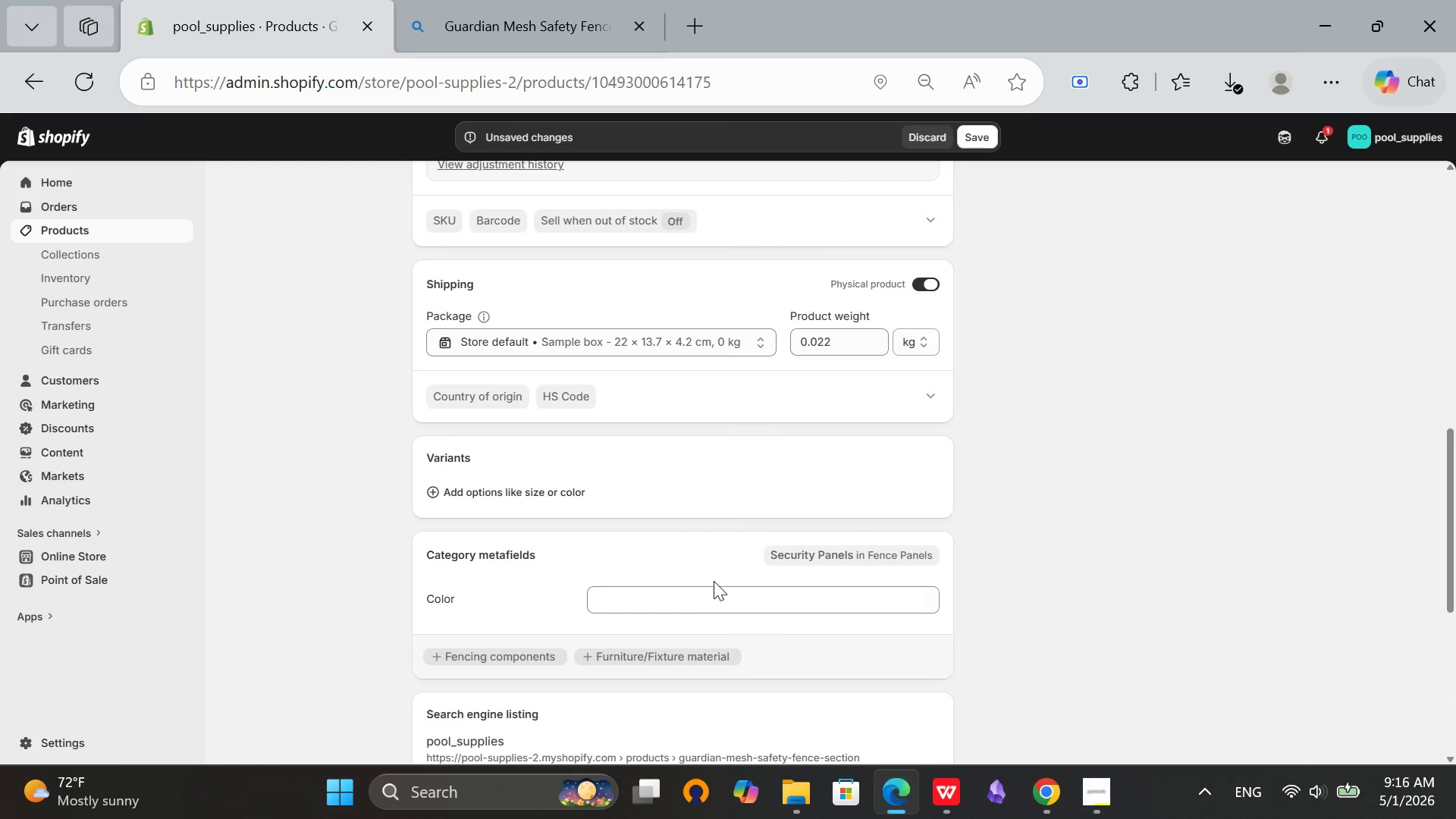 
scroll: coordinate [657, 583], scroll_direction: up, amount: 9.0
 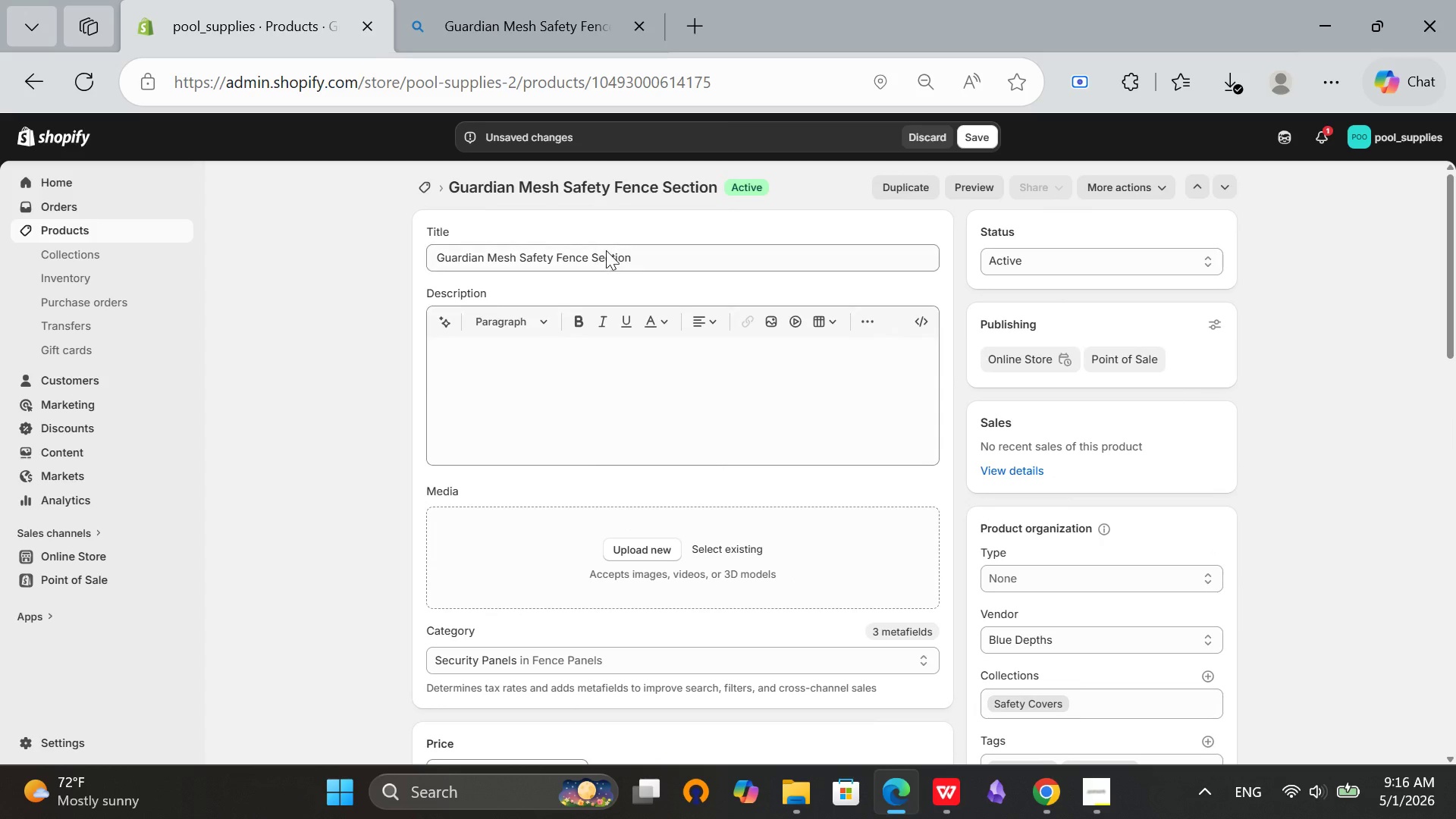 
left_click([661, 255])
 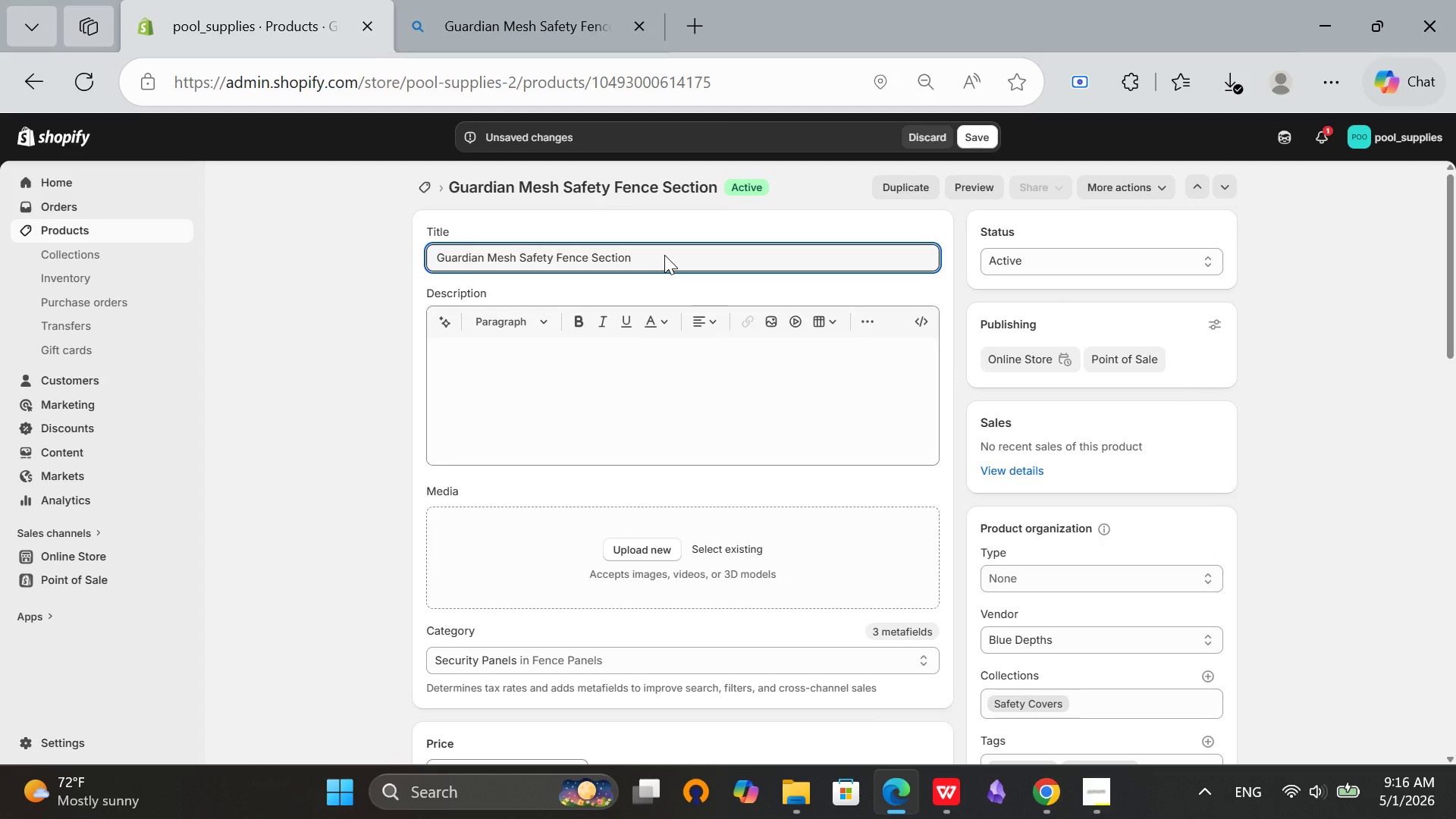 
key(Control+ControlLeft)
 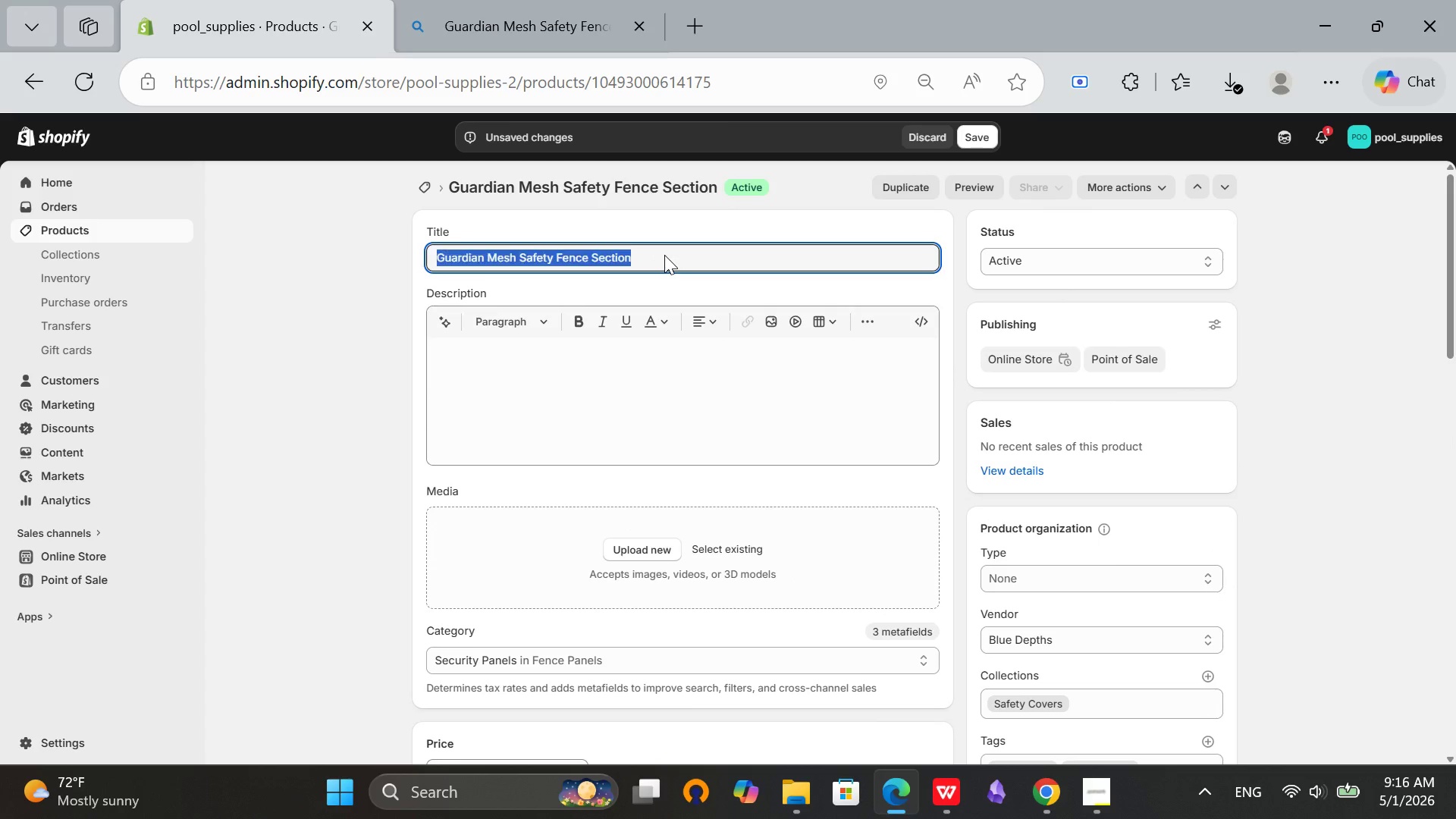 
key(Control+A)
 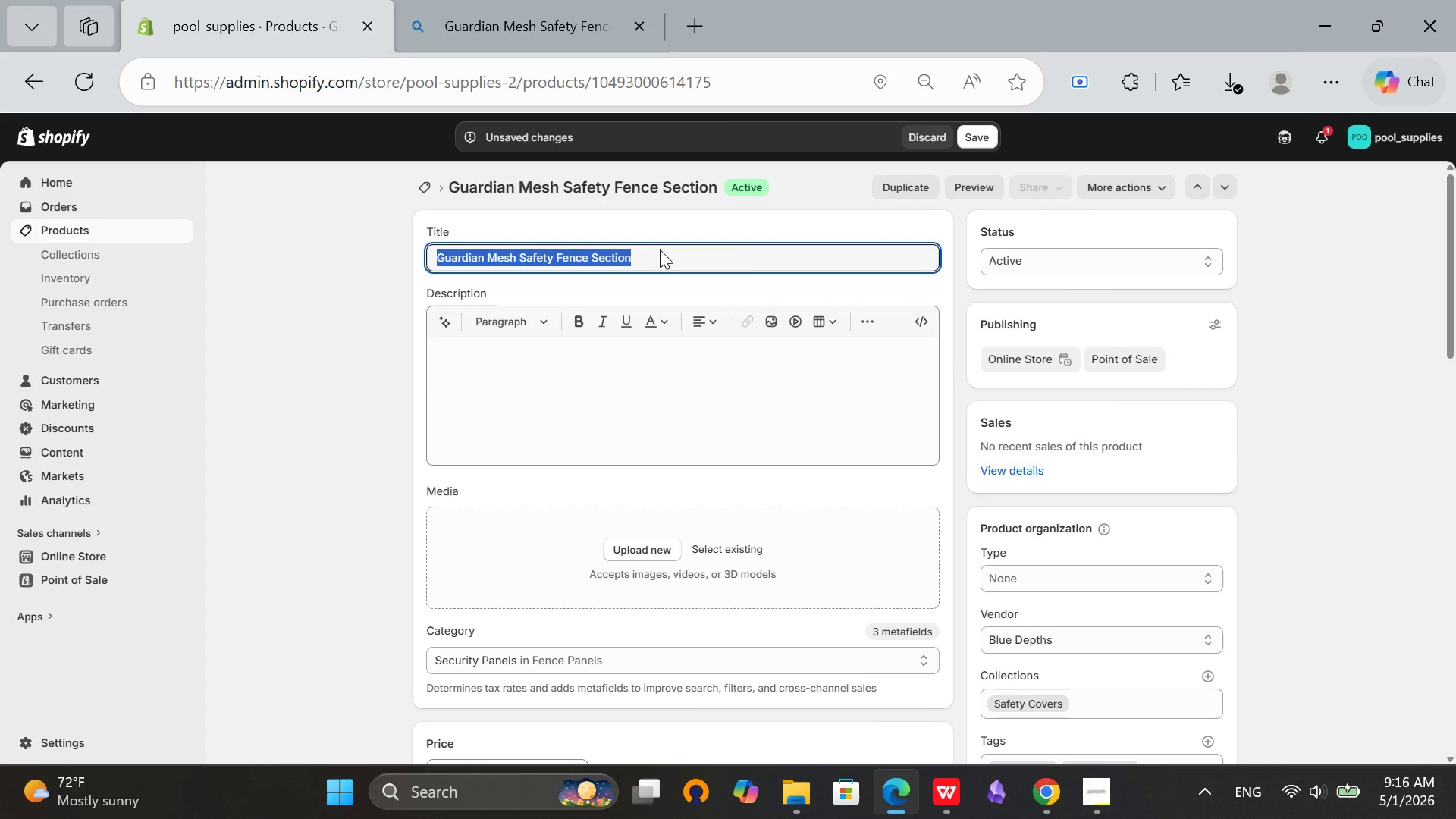 
key(Control+C)
 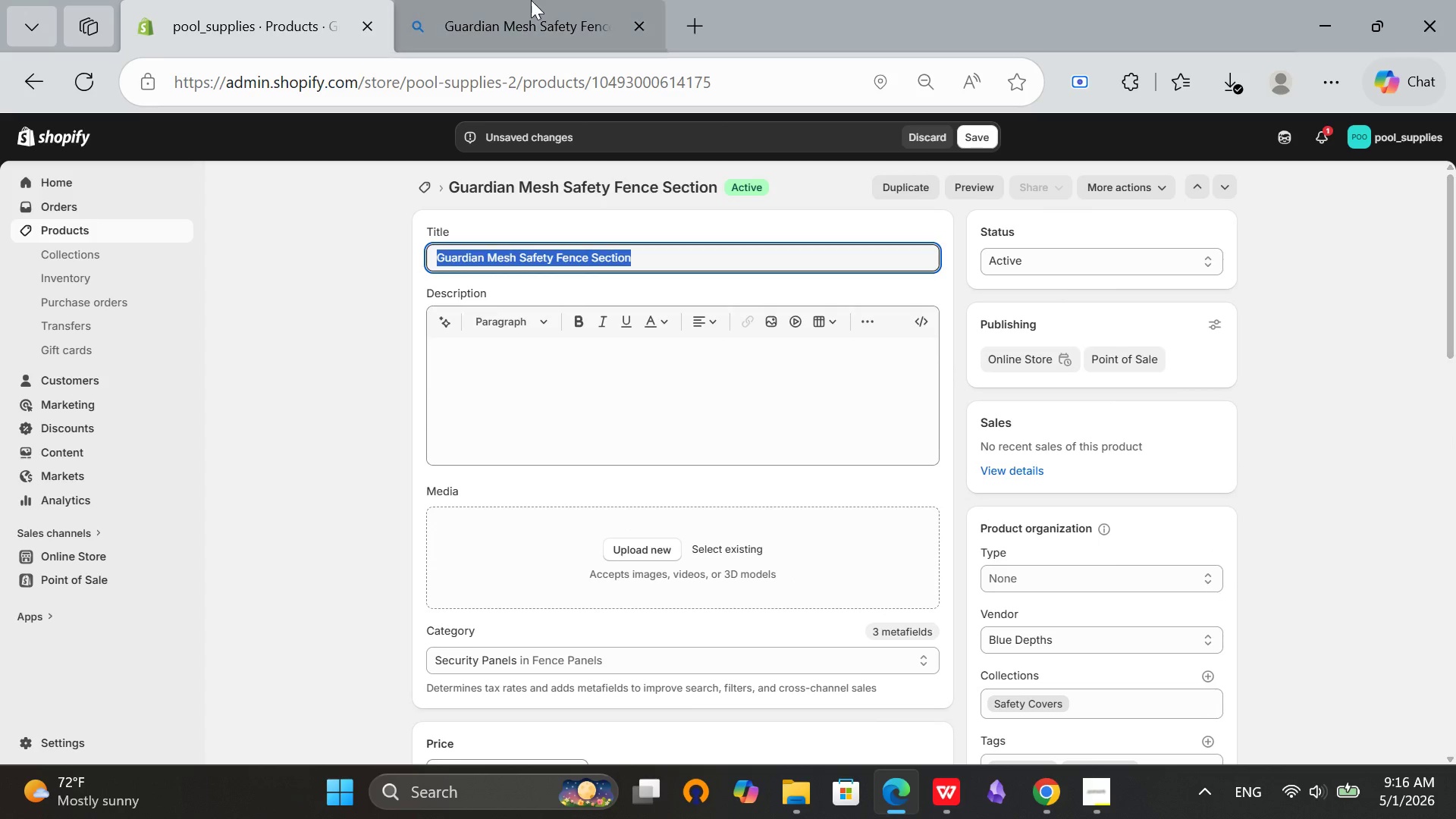 
left_click([530, 0])
 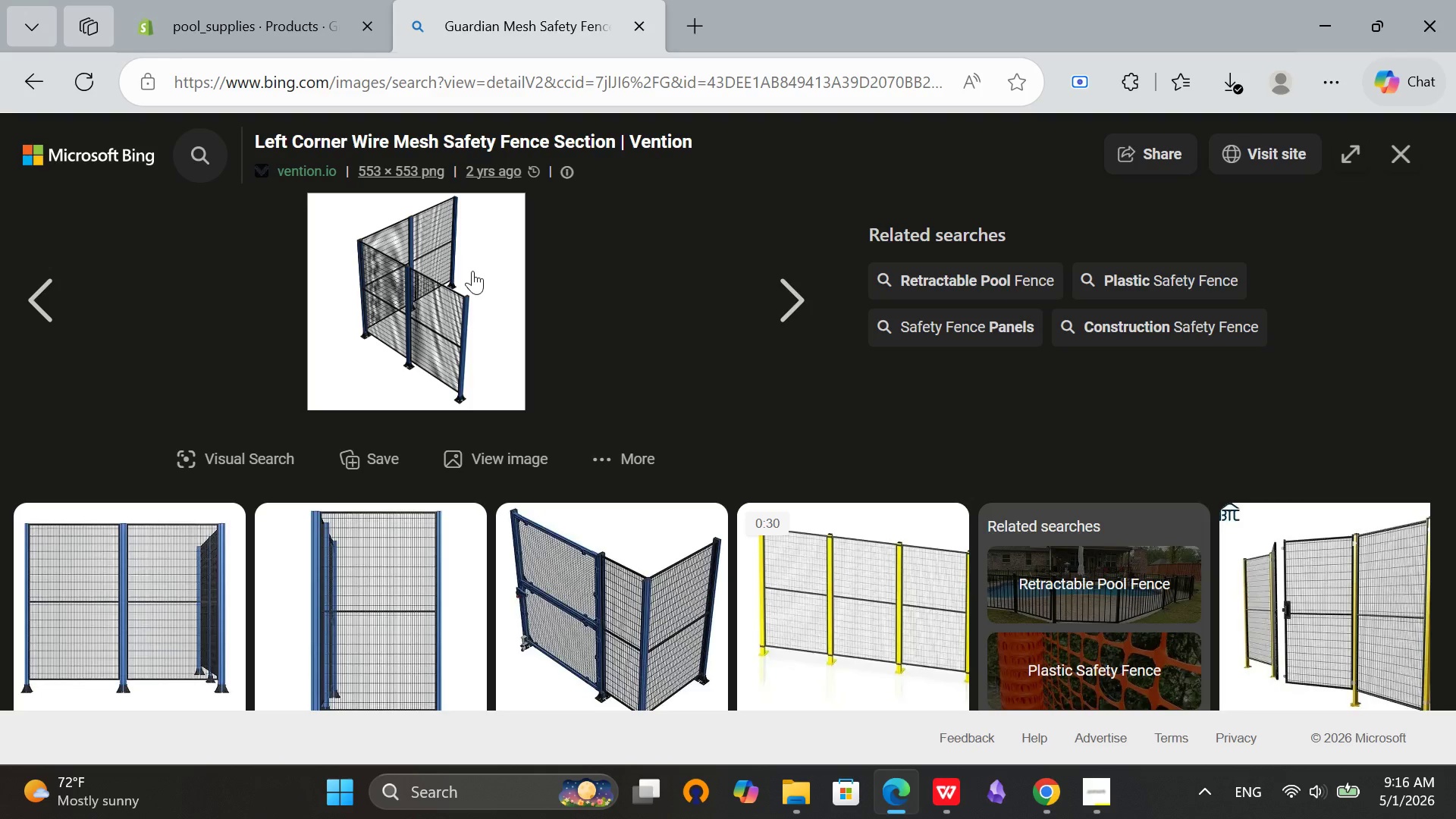 
right_click([431, 255])
 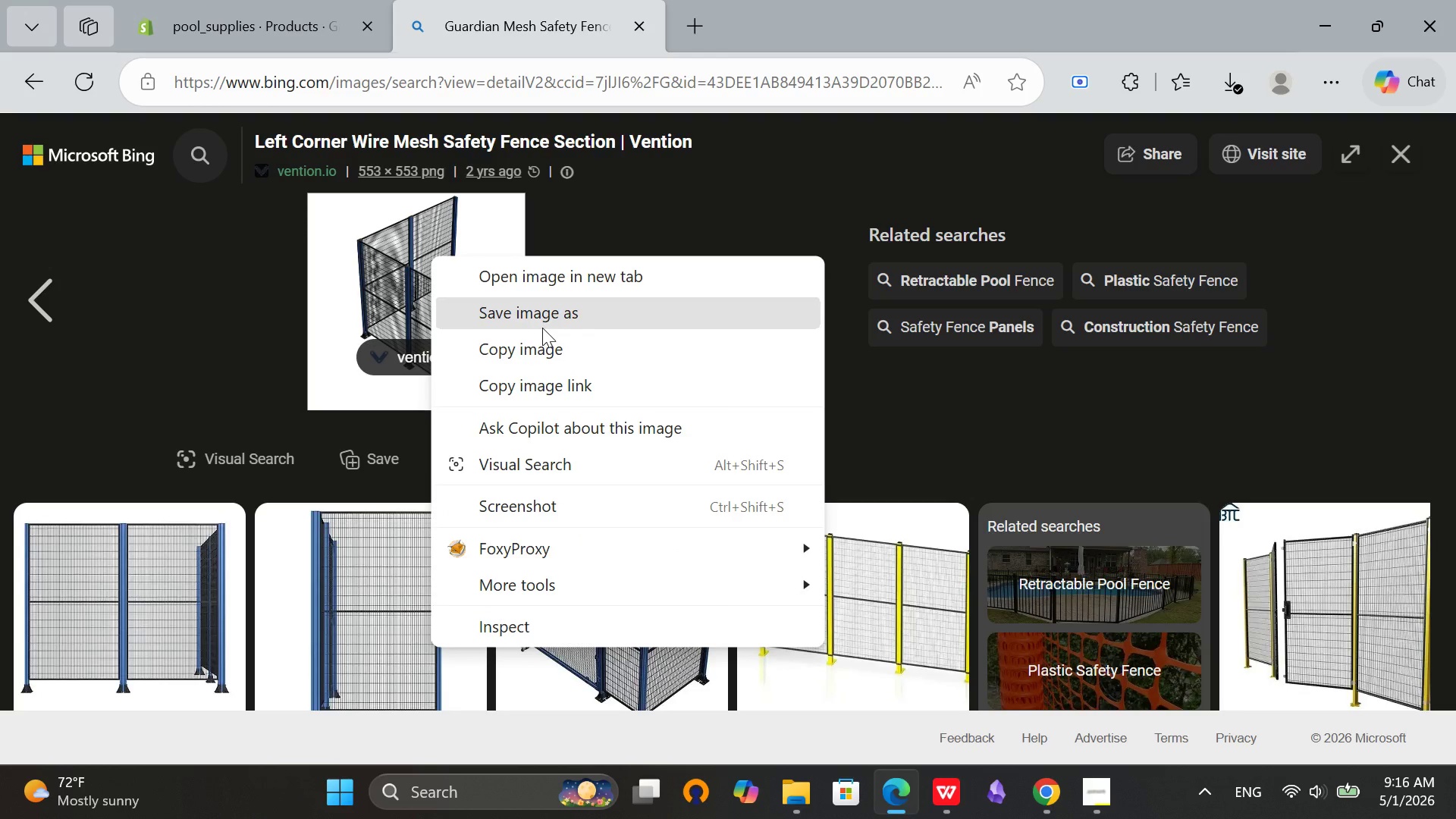 
left_click([560, 305])
 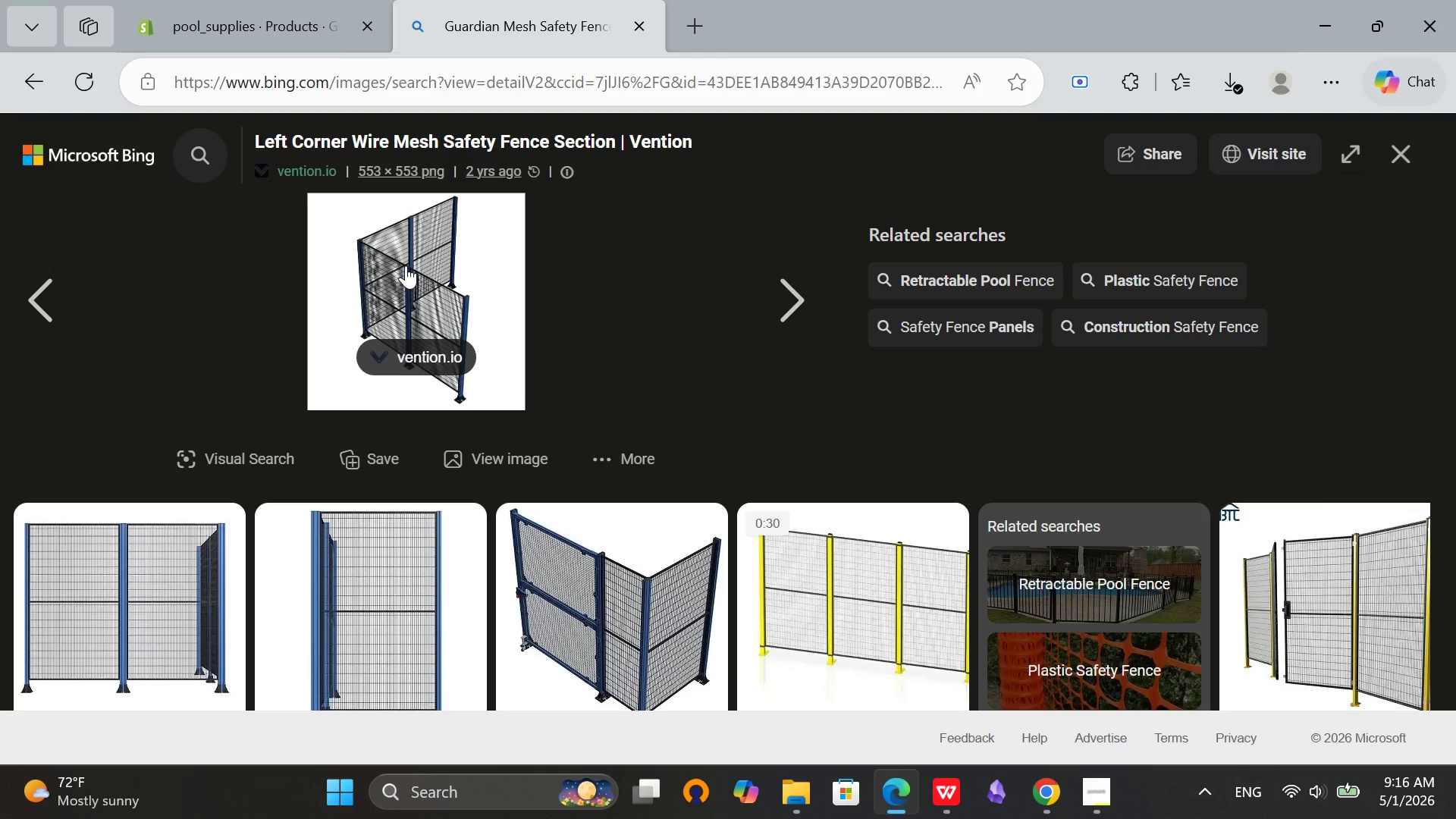 
wait(5.58)
 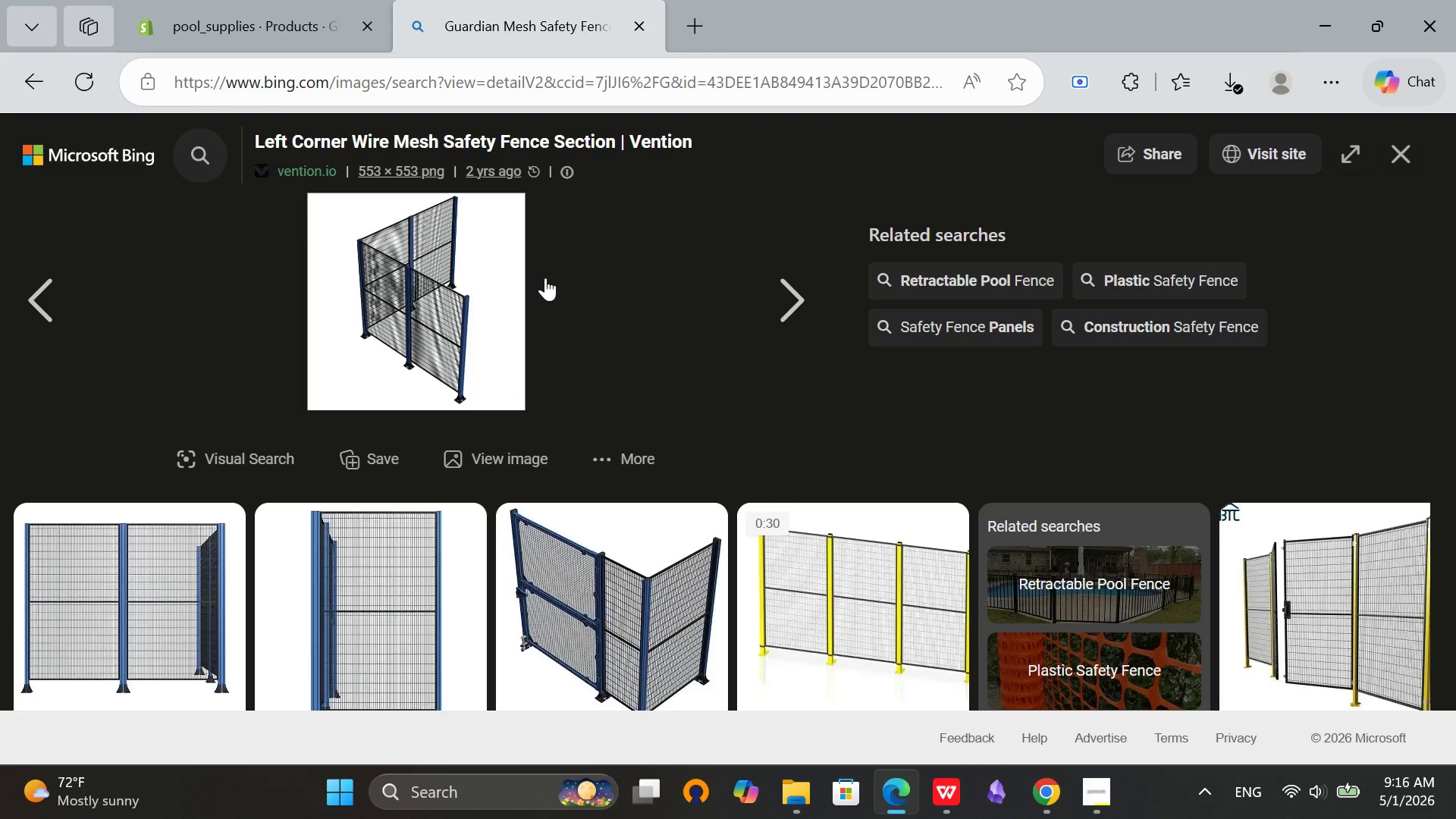 
left_click([1095, 802])